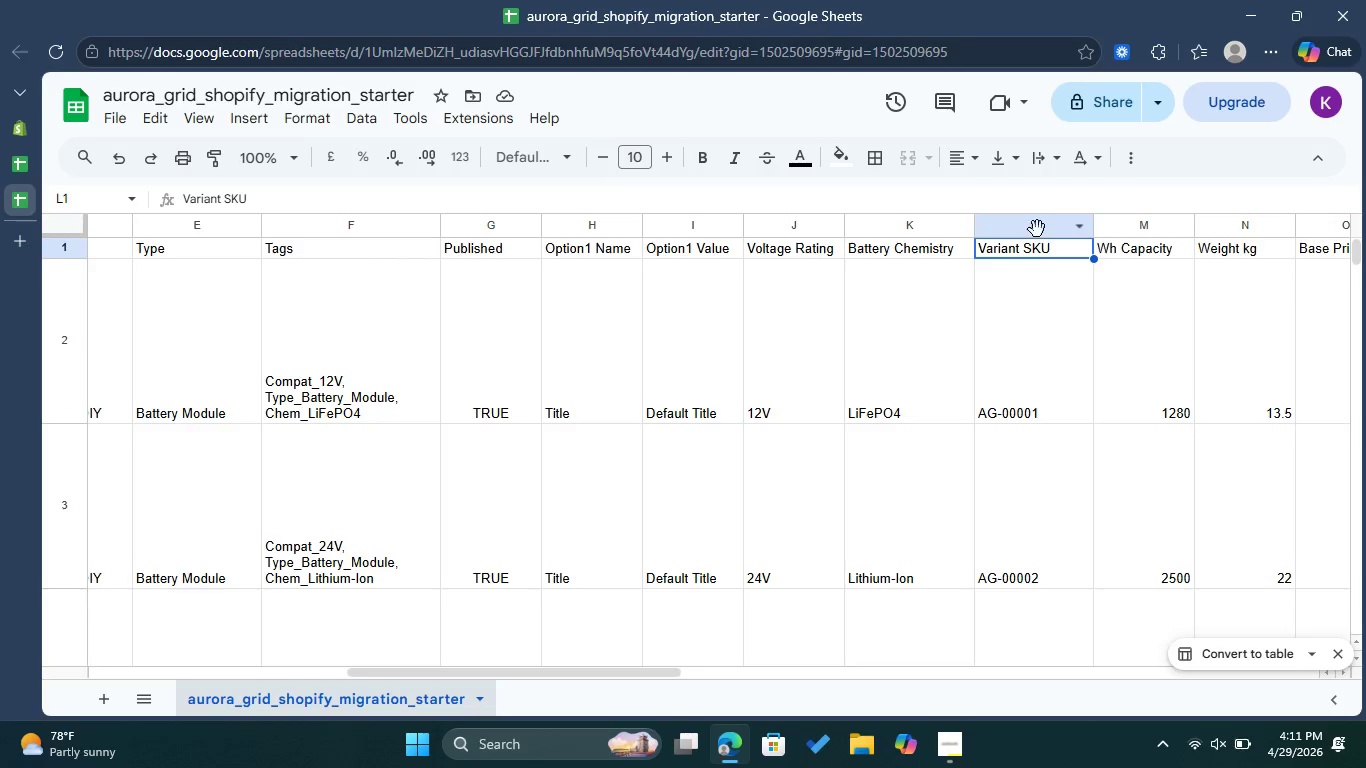 
right_click([1037, 228])
 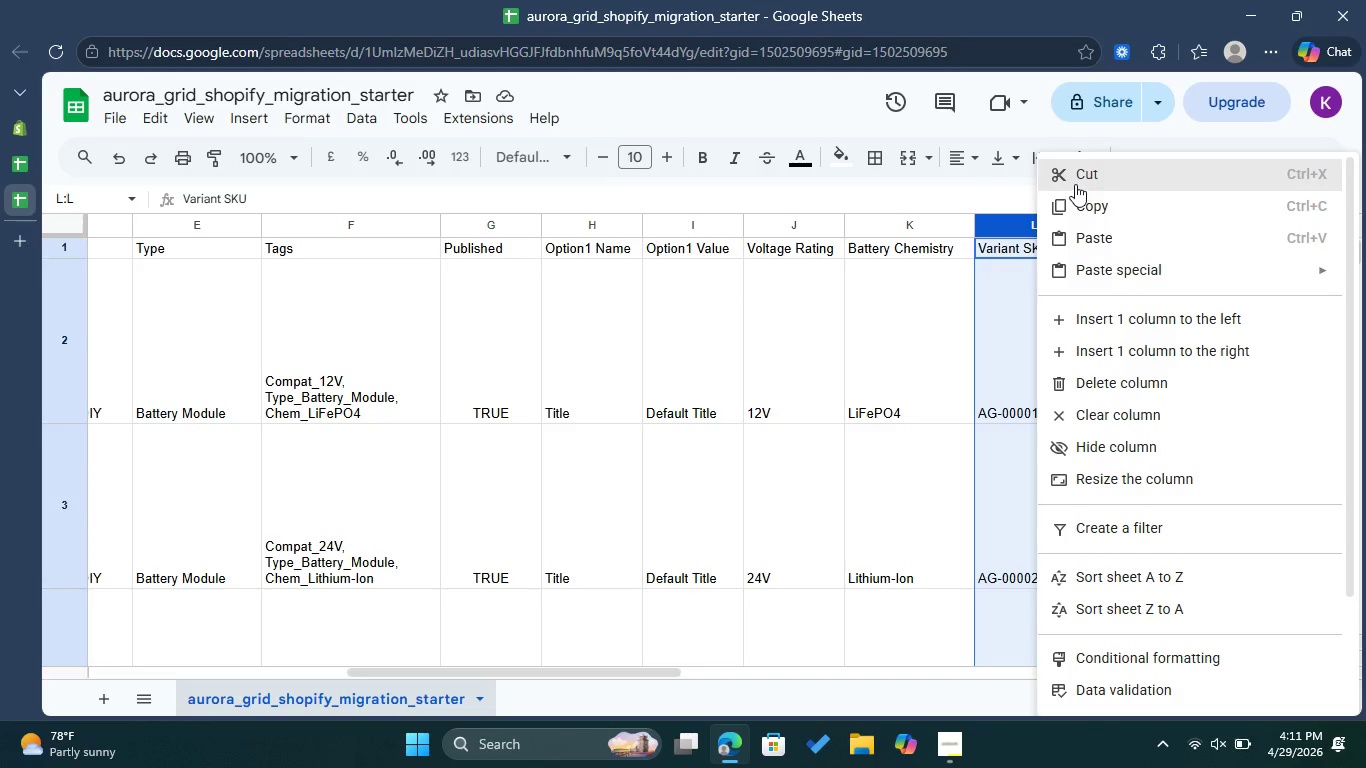 
left_click([1076, 183])
 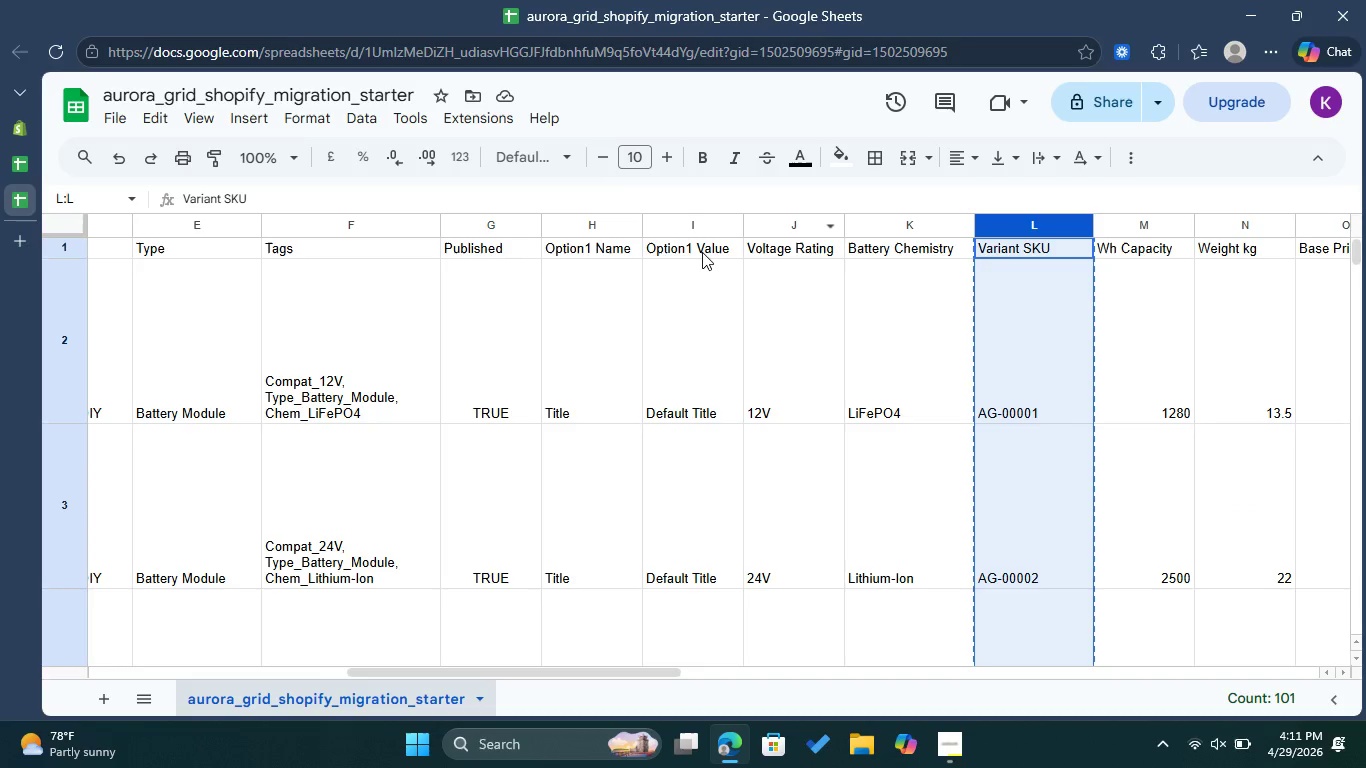 
left_click([701, 247])
 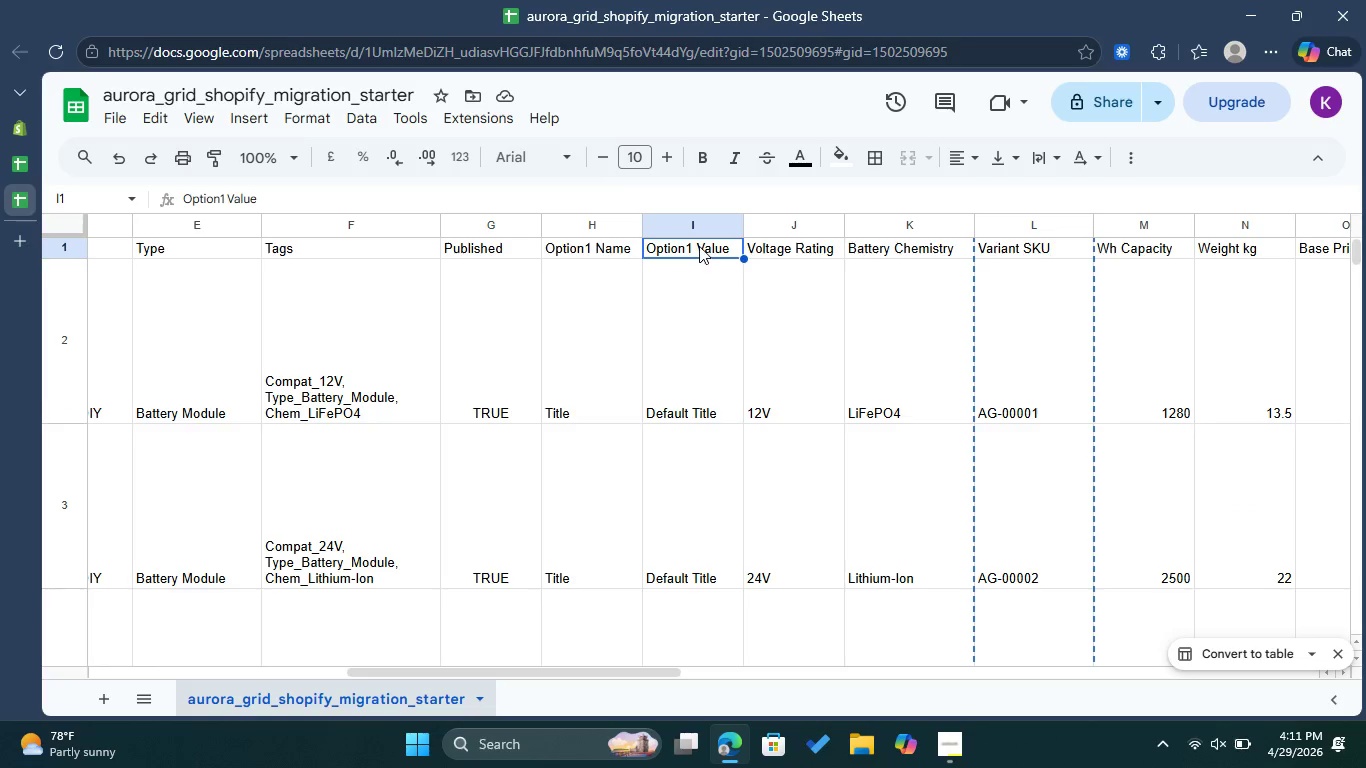 
right_click([699, 246])
 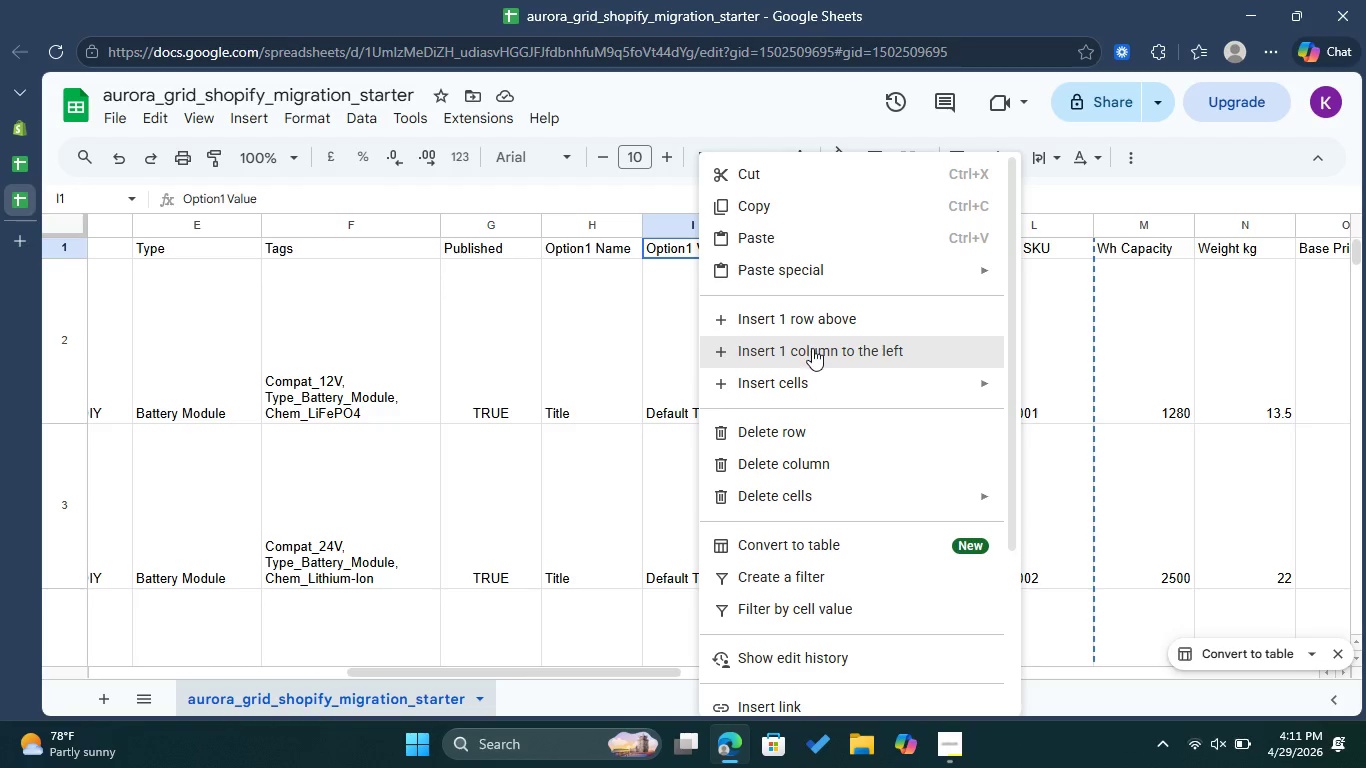 
left_click([812, 348])
 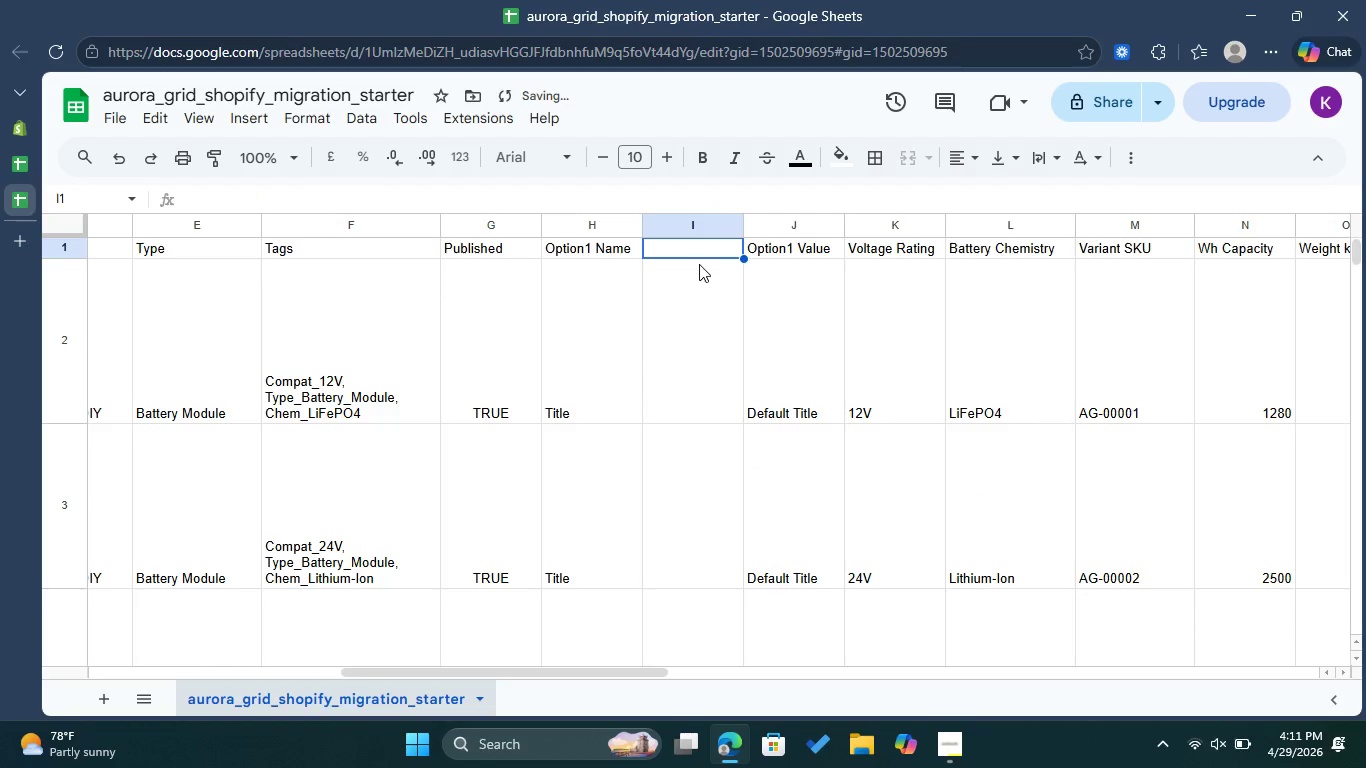 
left_click([695, 256])
 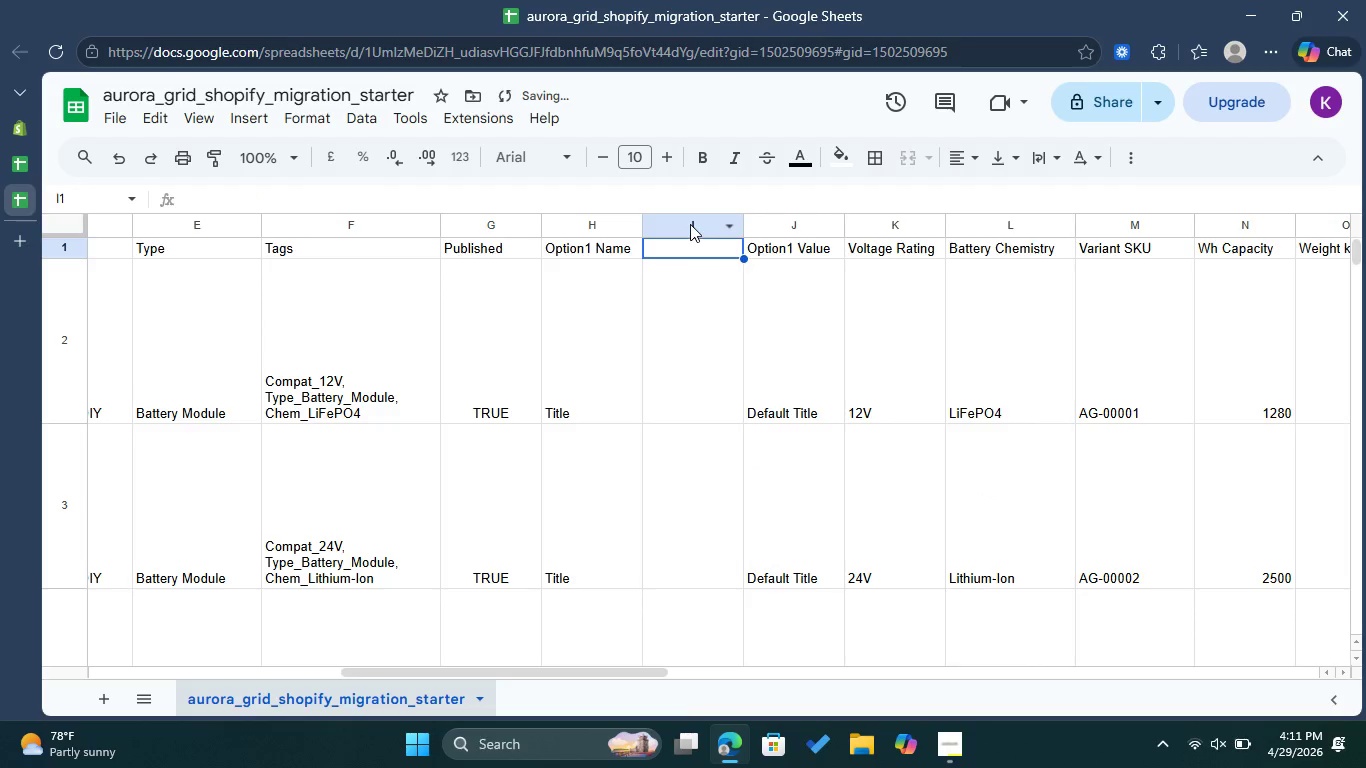 
left_click([690, 223])
 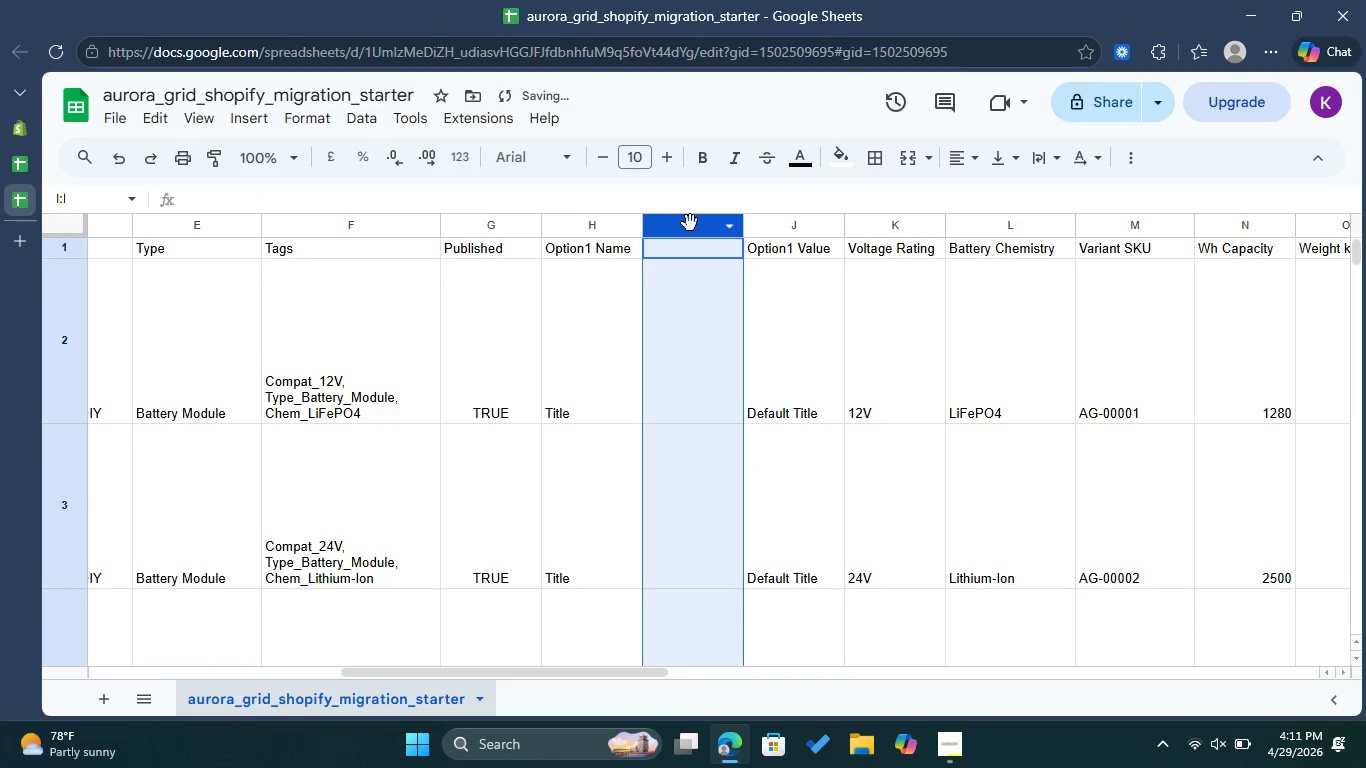 
right_click([690, 223])
 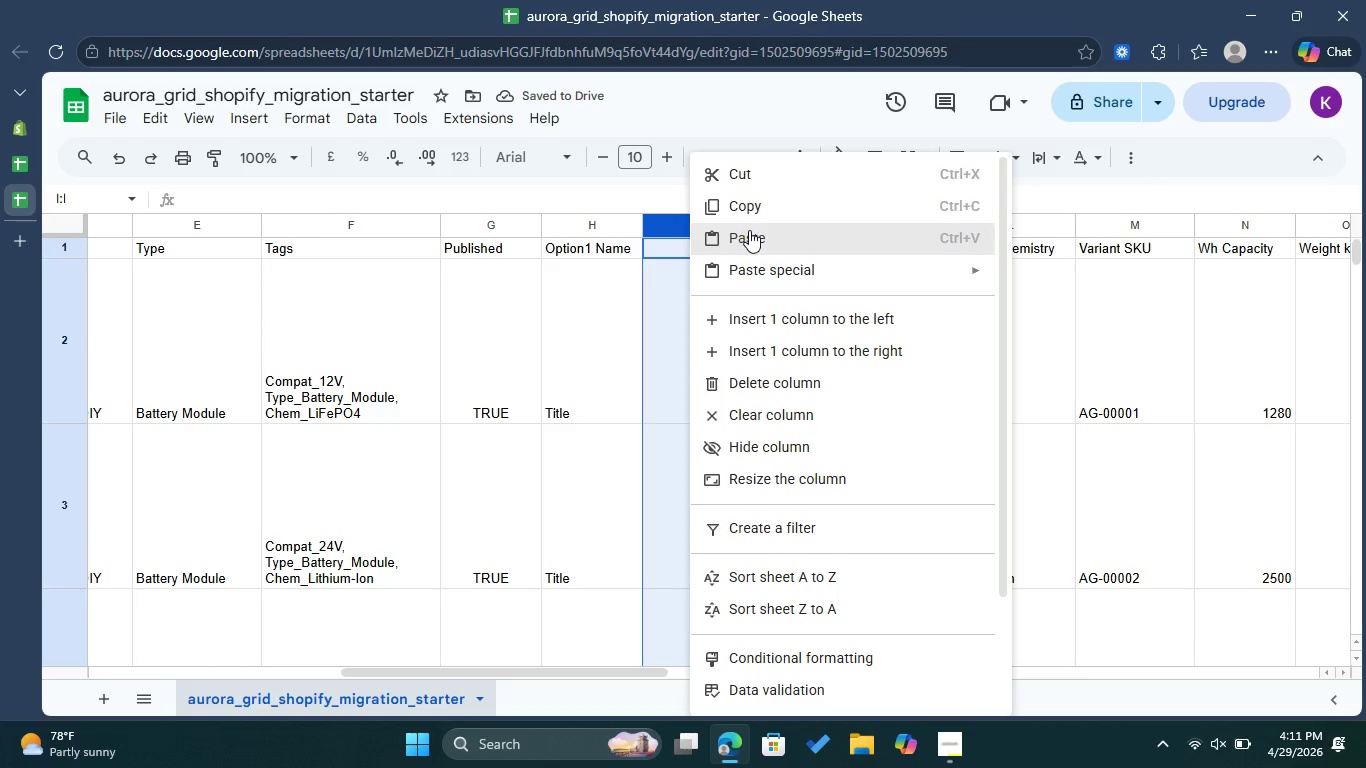 
left_click([749, 230])
 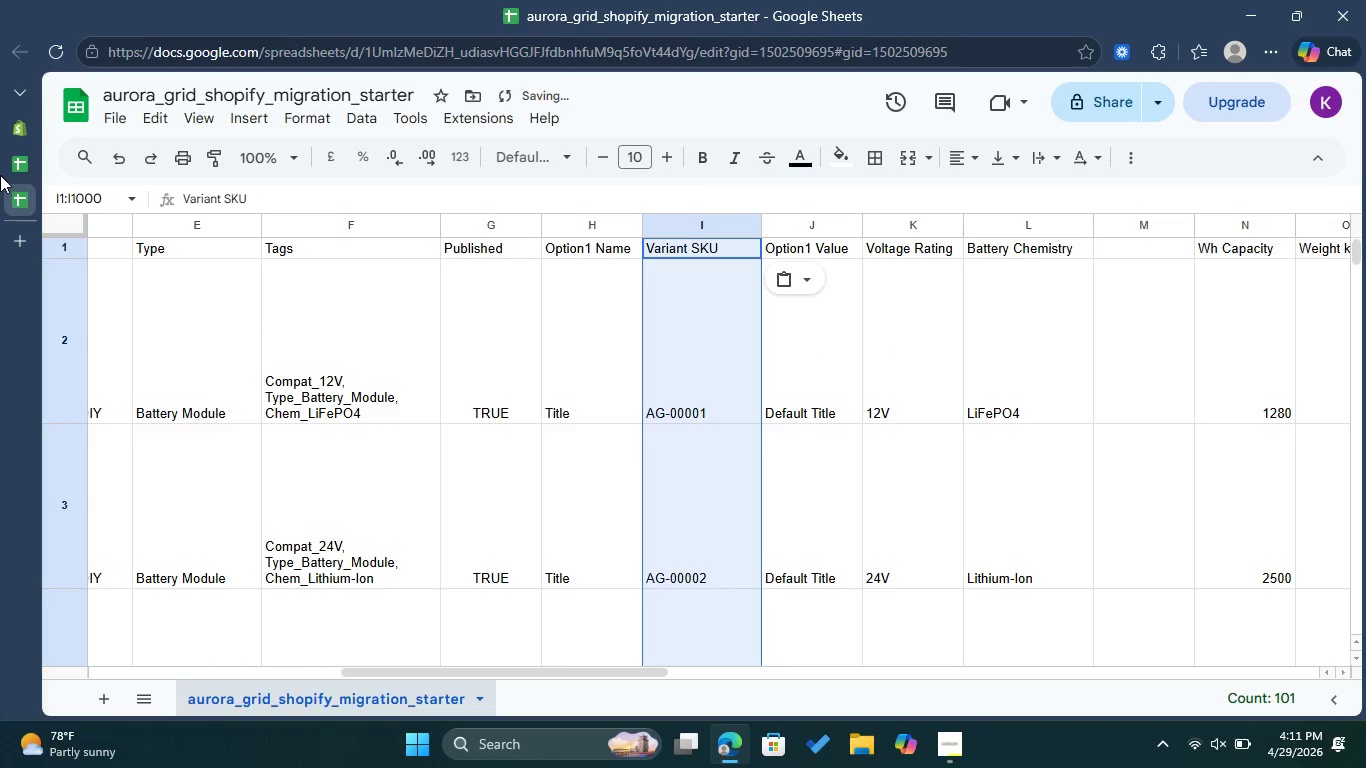 
left_click([10, 171])
 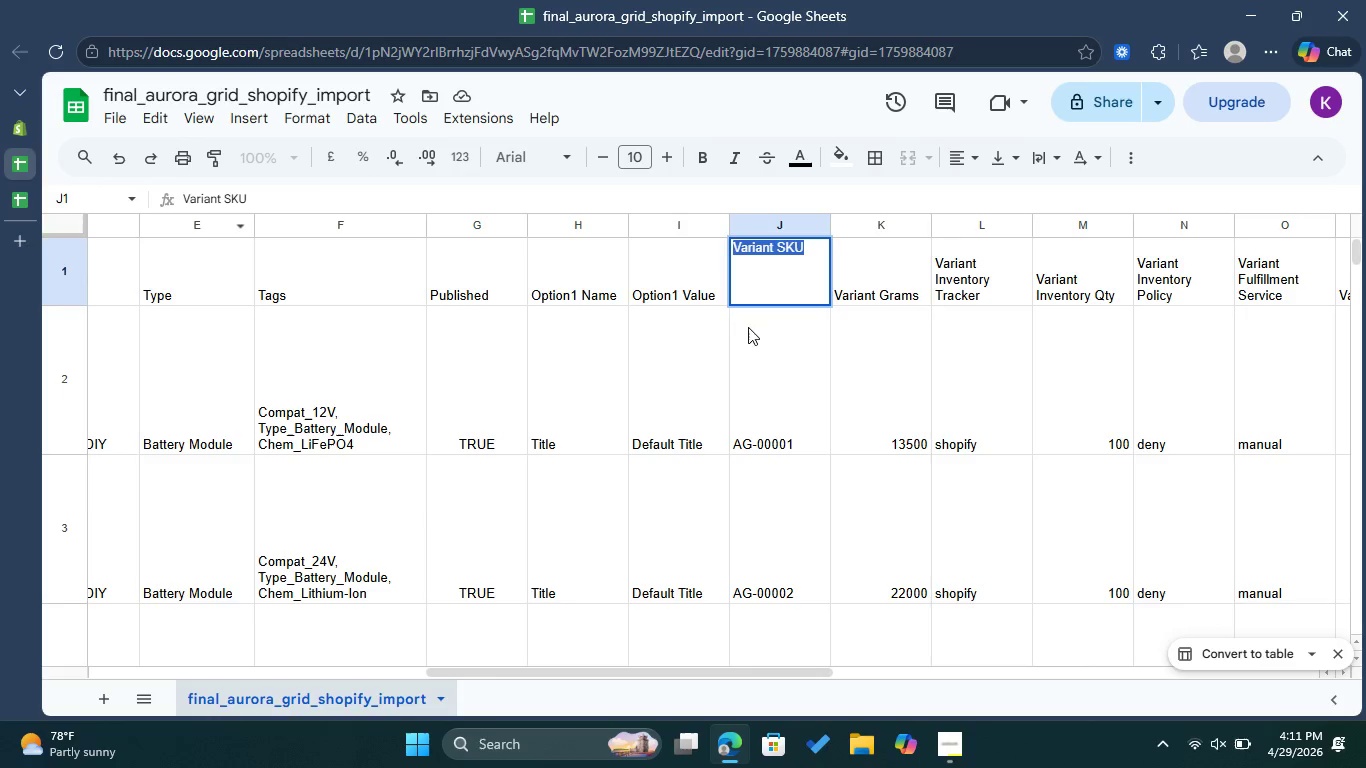 
left_click([778, 336])
 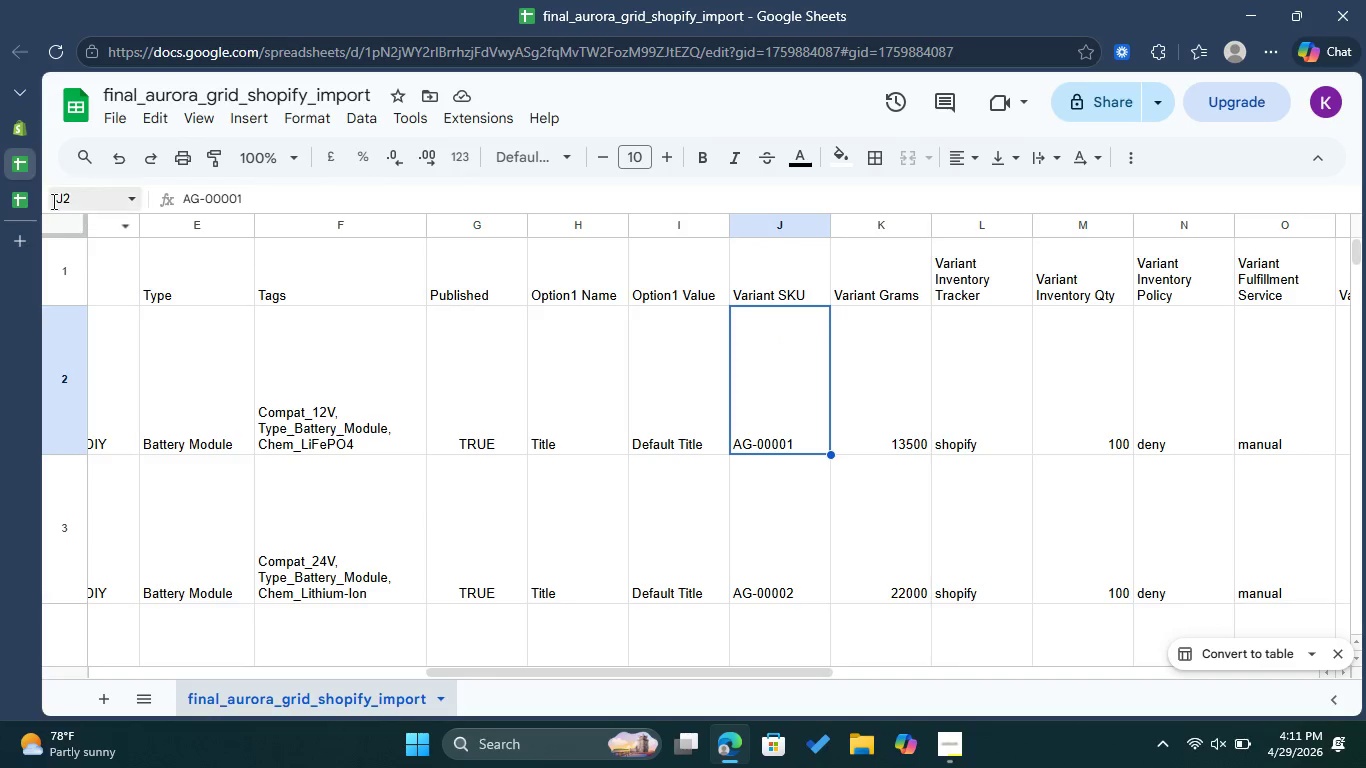 
left_click([21, 201])
 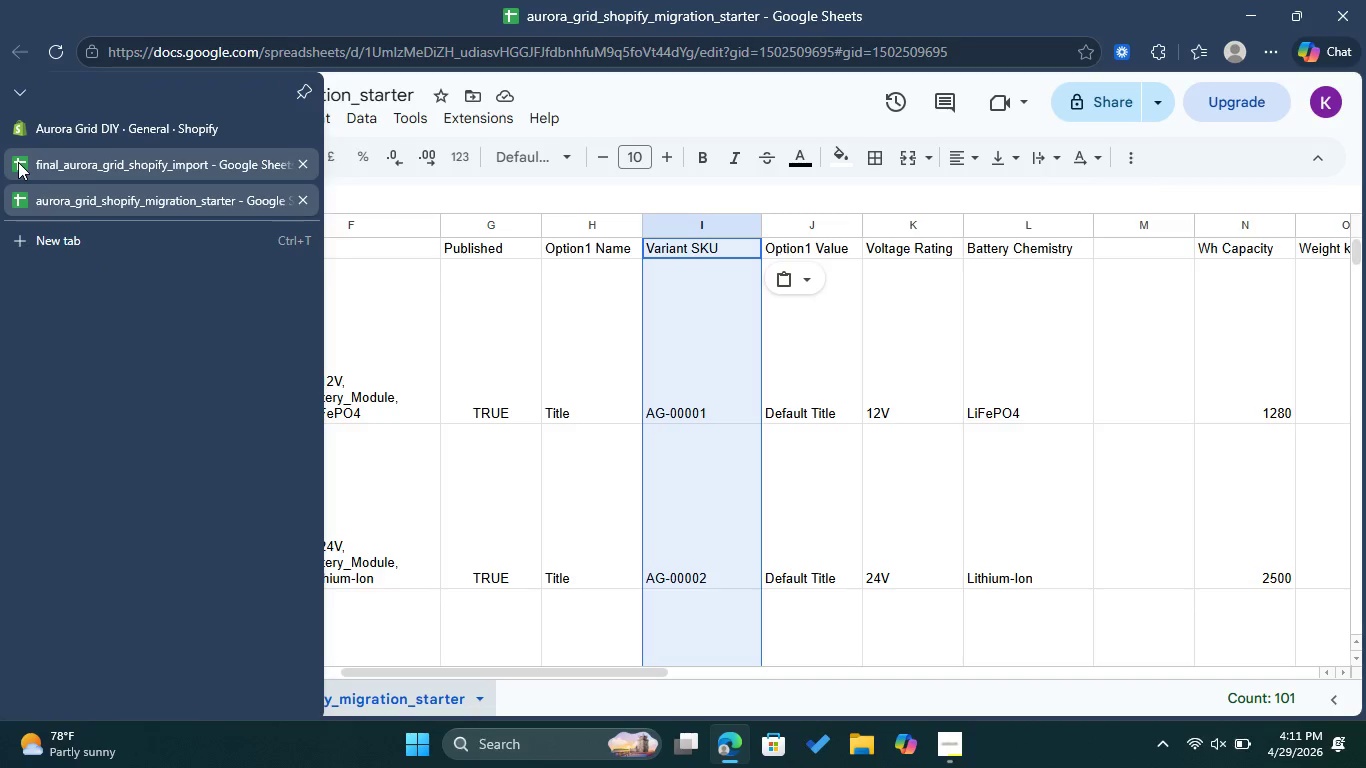 
left_click([18, 162])
 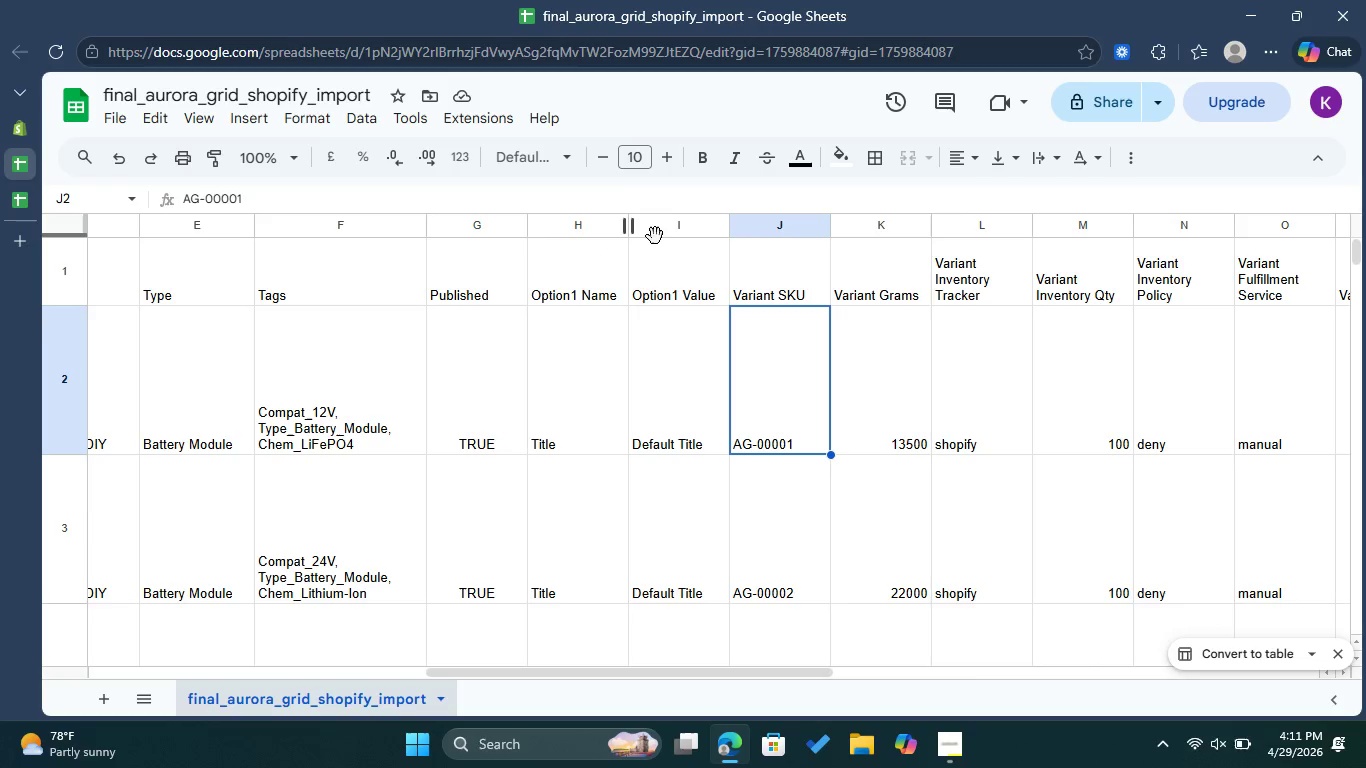 
left_click([682, 233])
 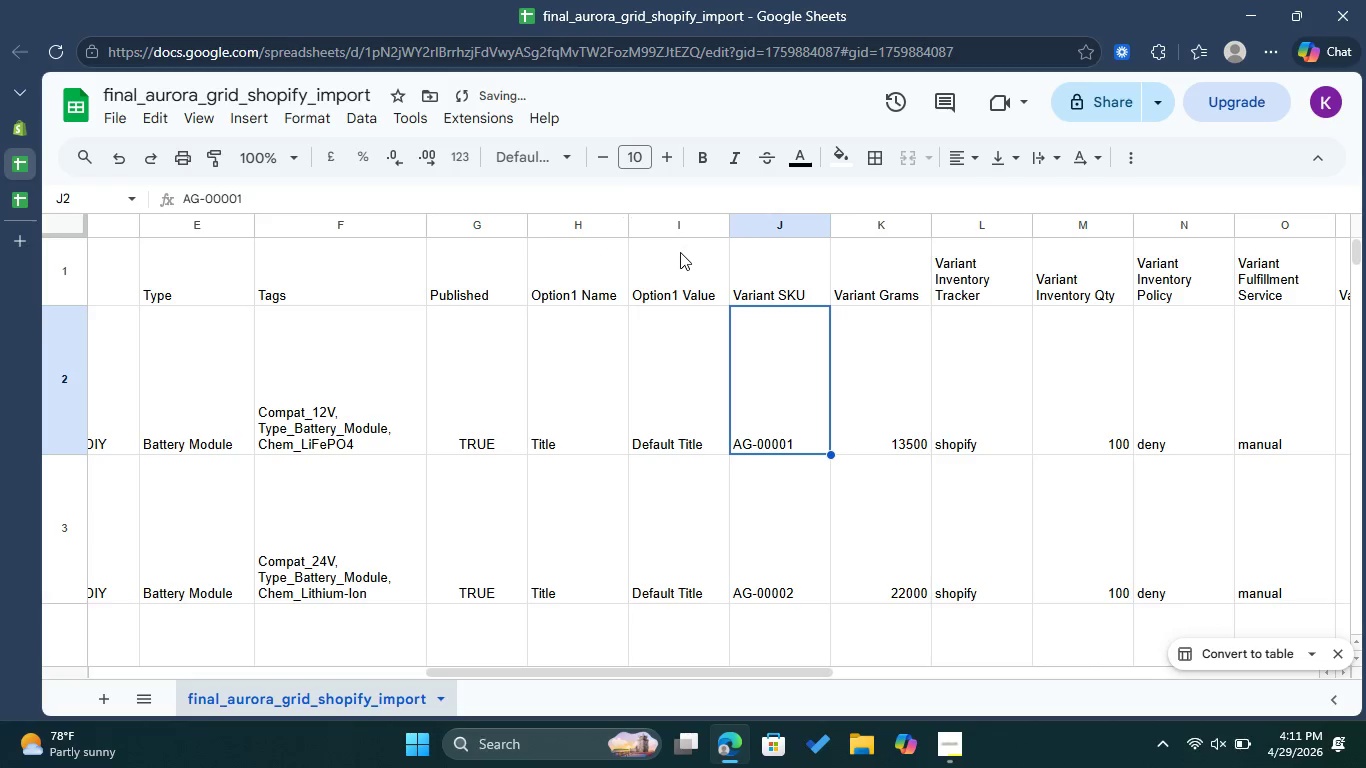 
left_click([680, 254])
 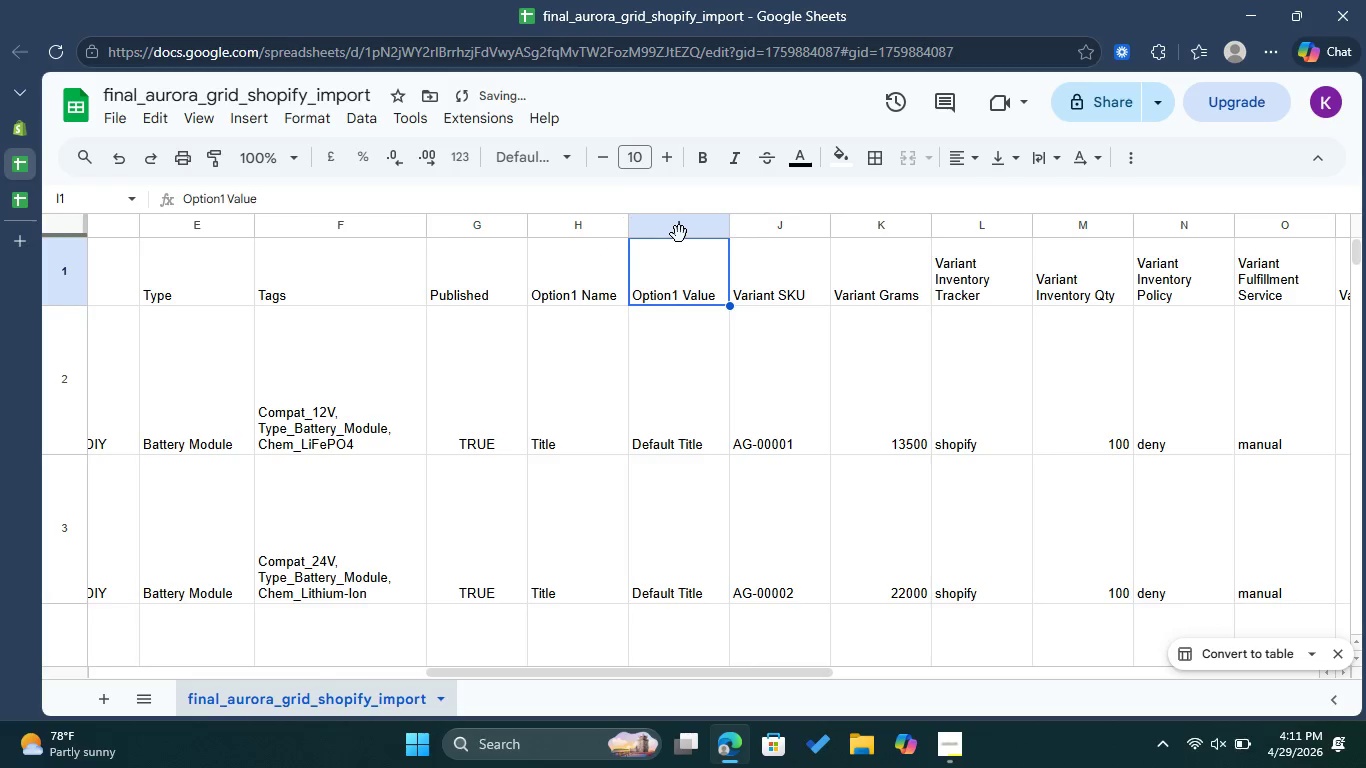 
left_click([679, 234])
 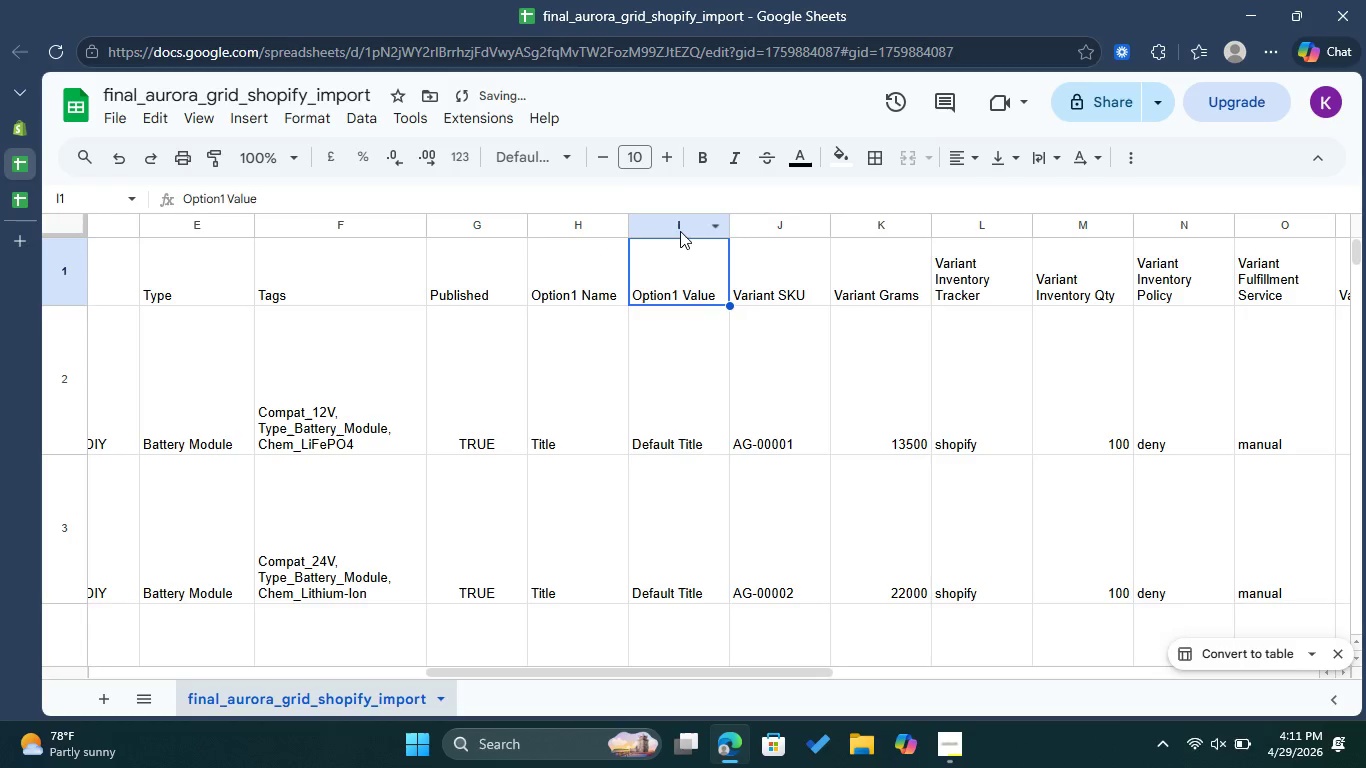 
left_click([680, 231])
 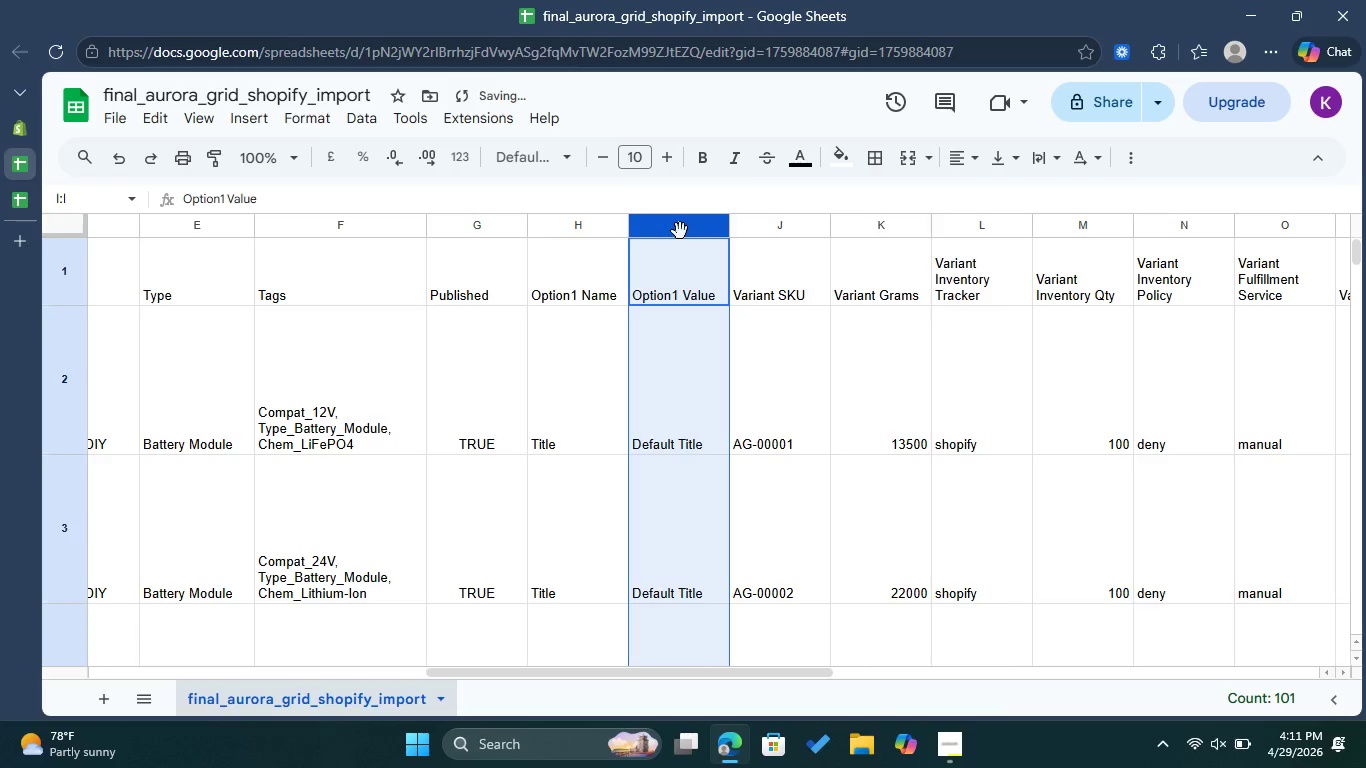 
right_click([680, 231])
 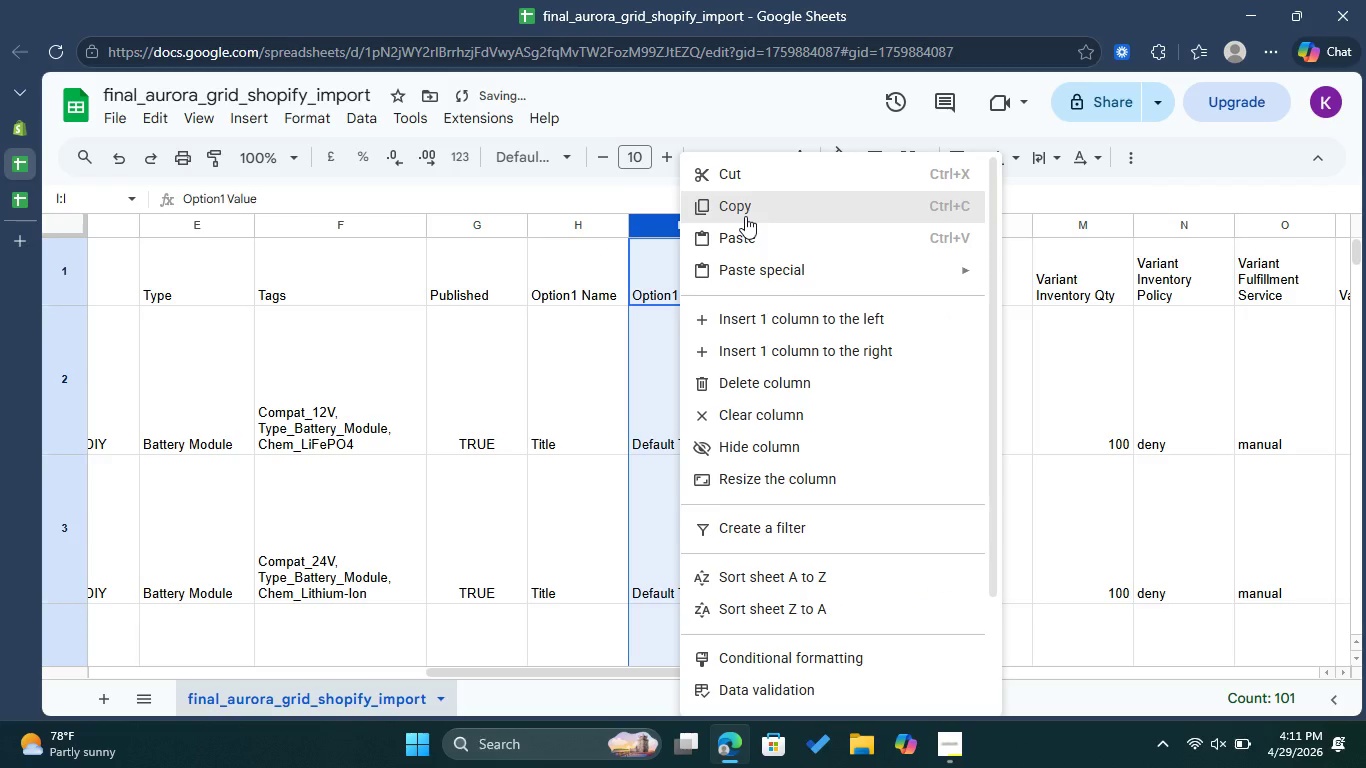 
left_click([745, 216])
 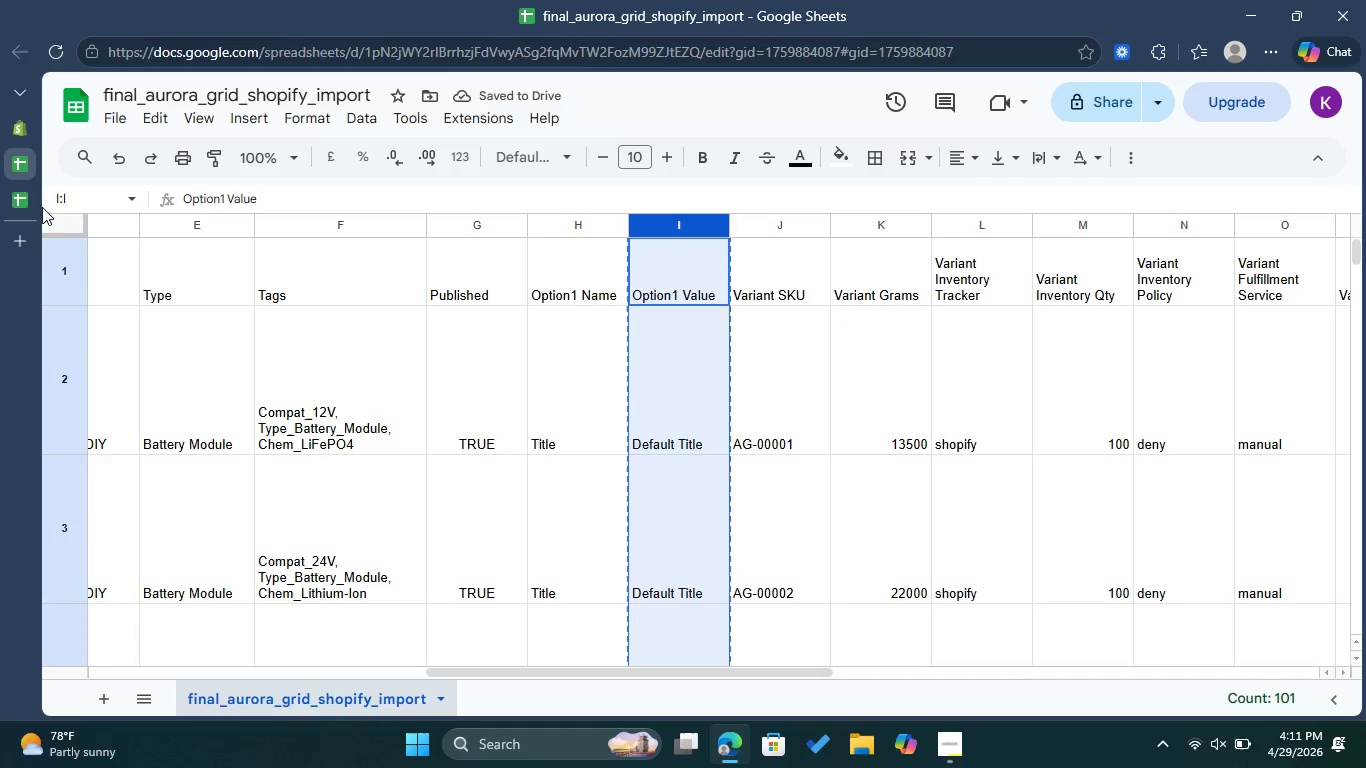 
left_click([27, 207])
 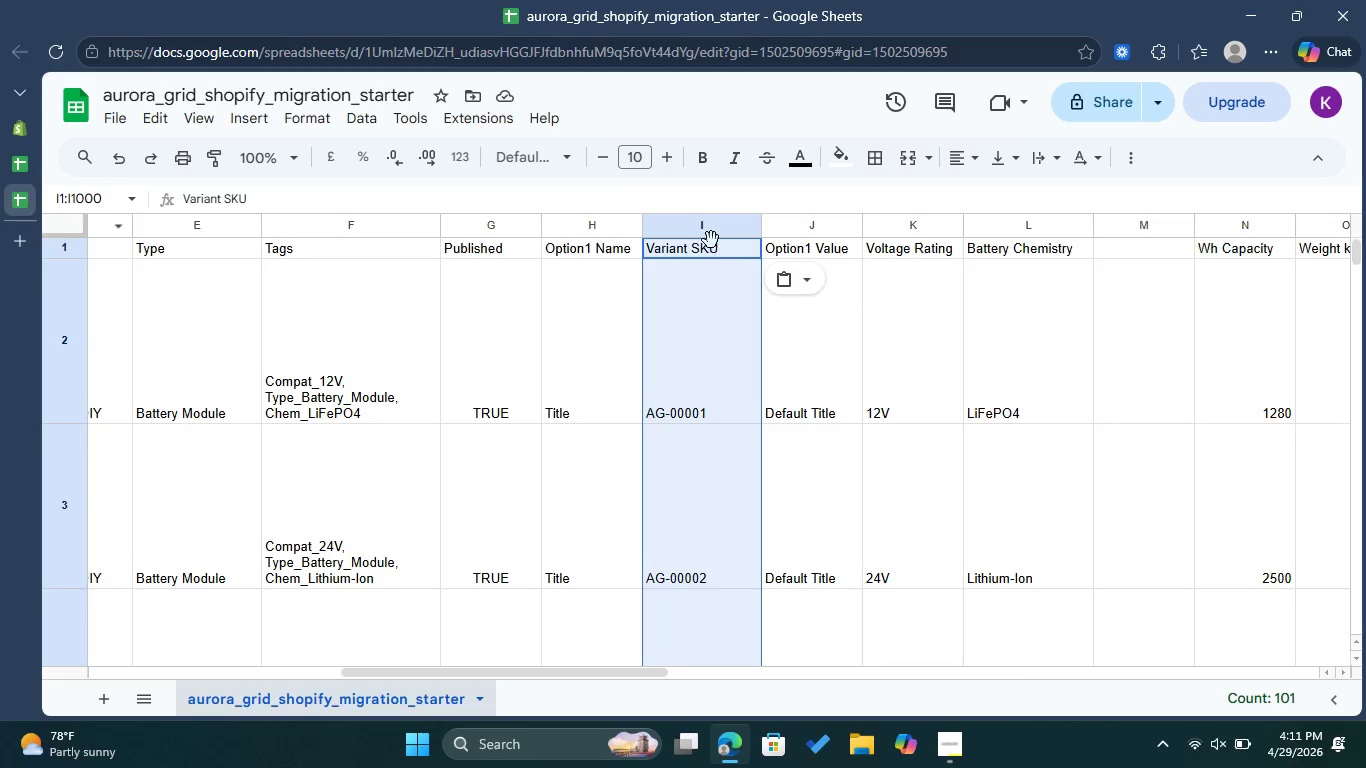 
right_click([692, 224])
 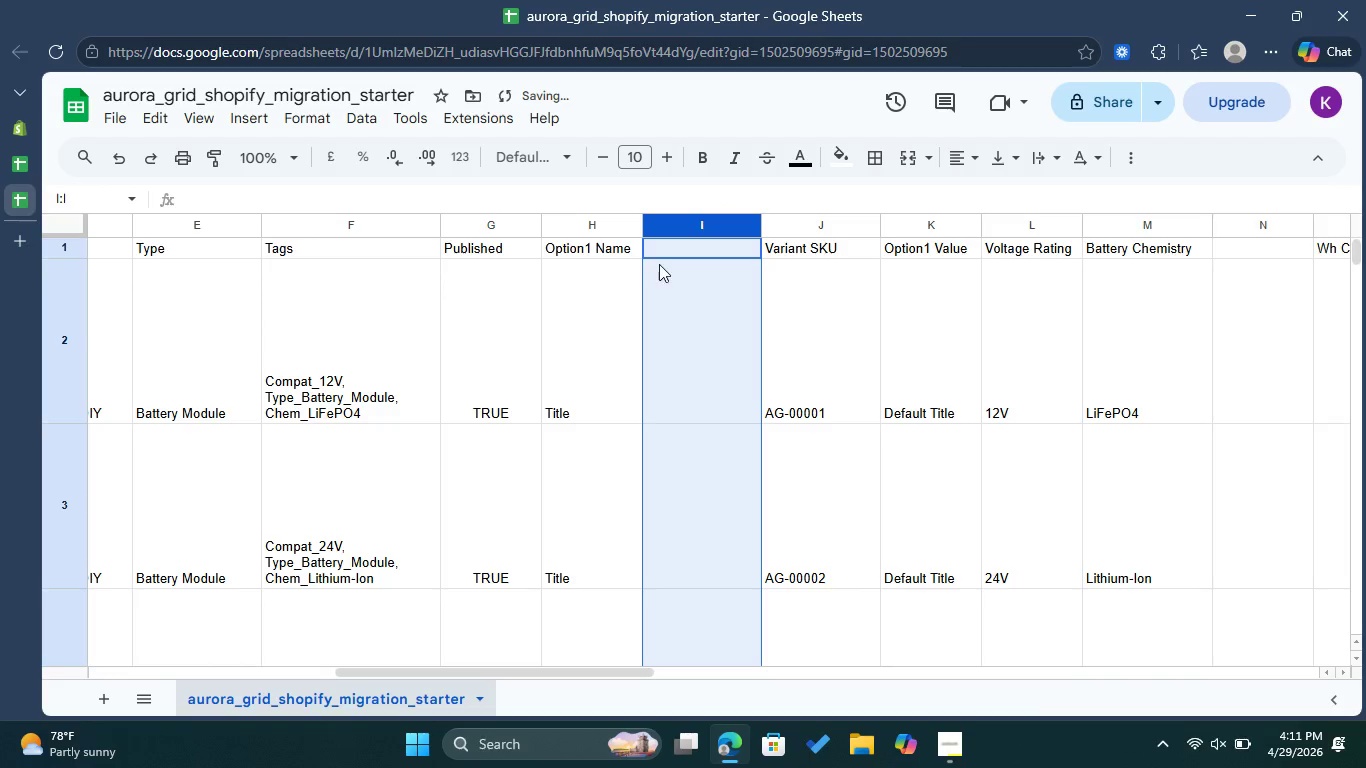 
right_click([687, 254])
 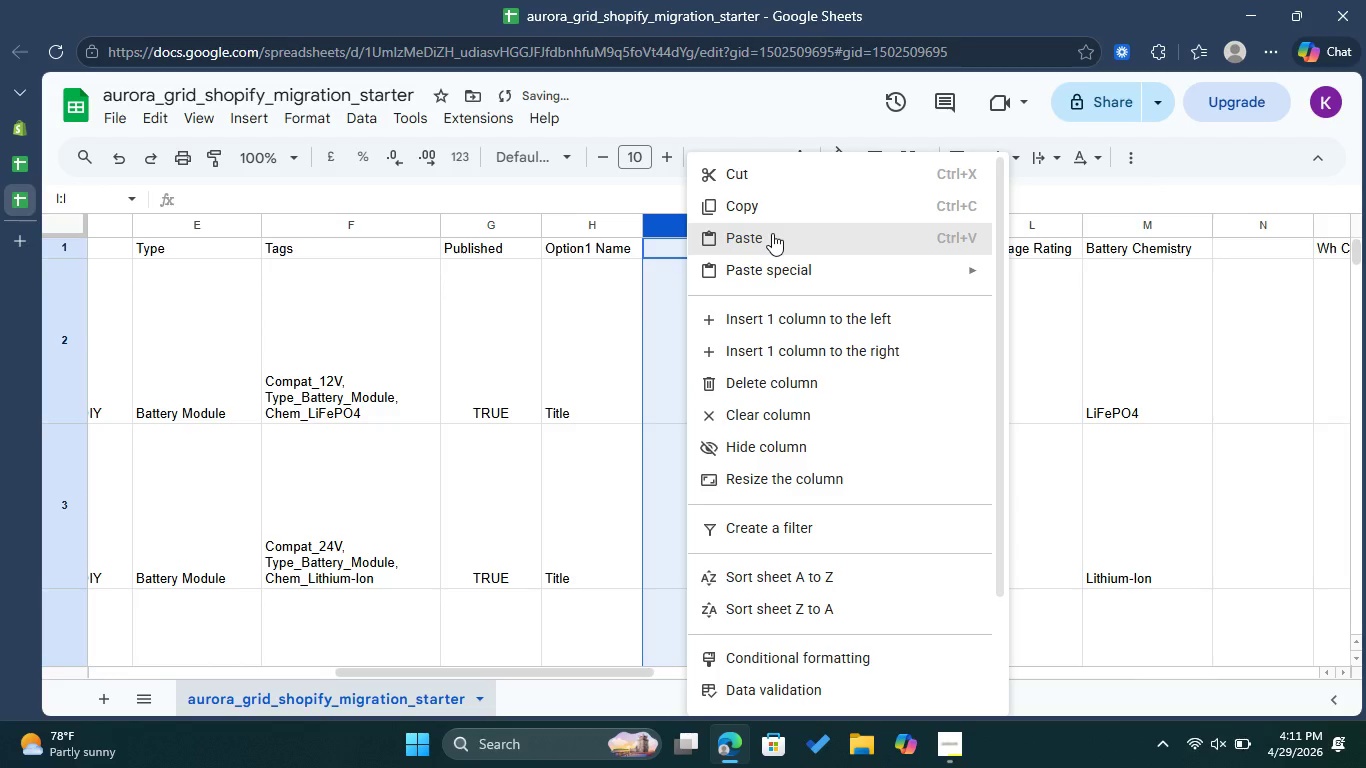 
left_click([772, 233])
 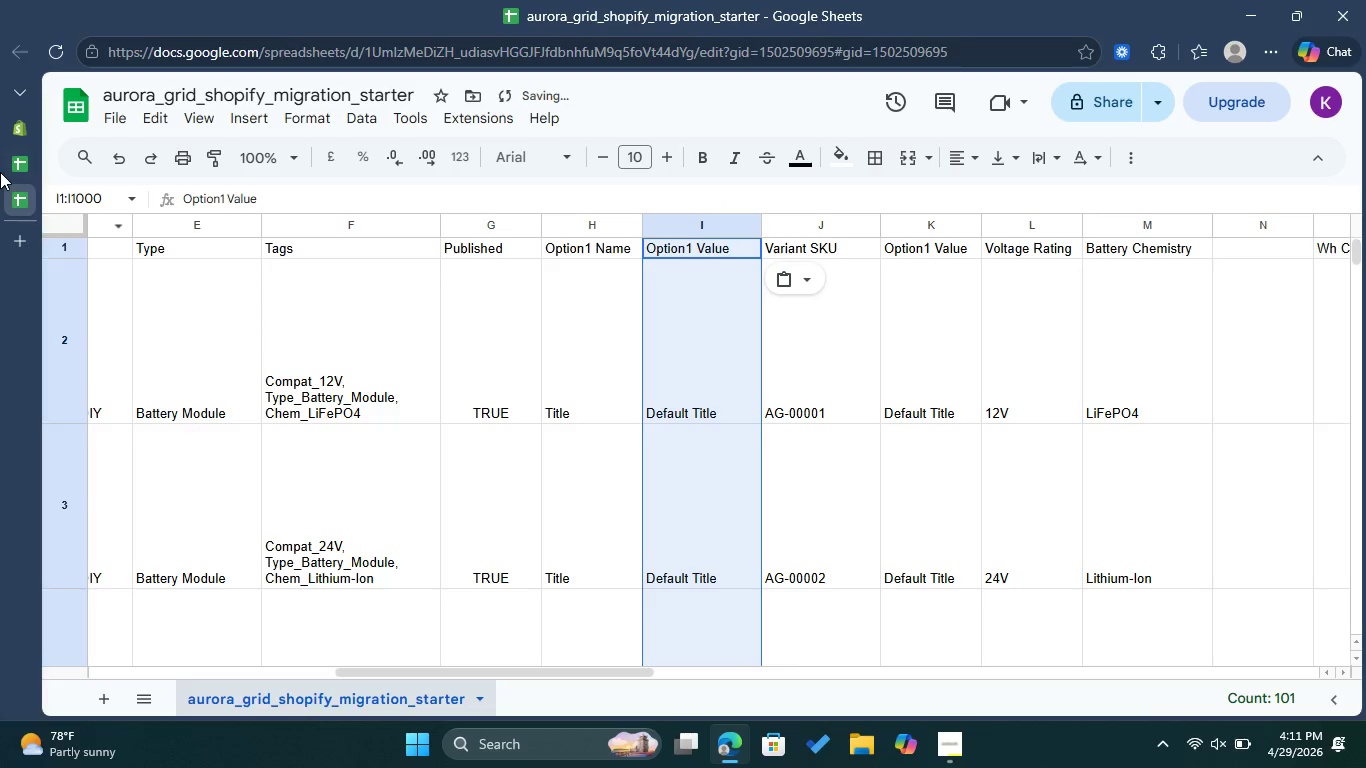 
left_click([13, 166])
 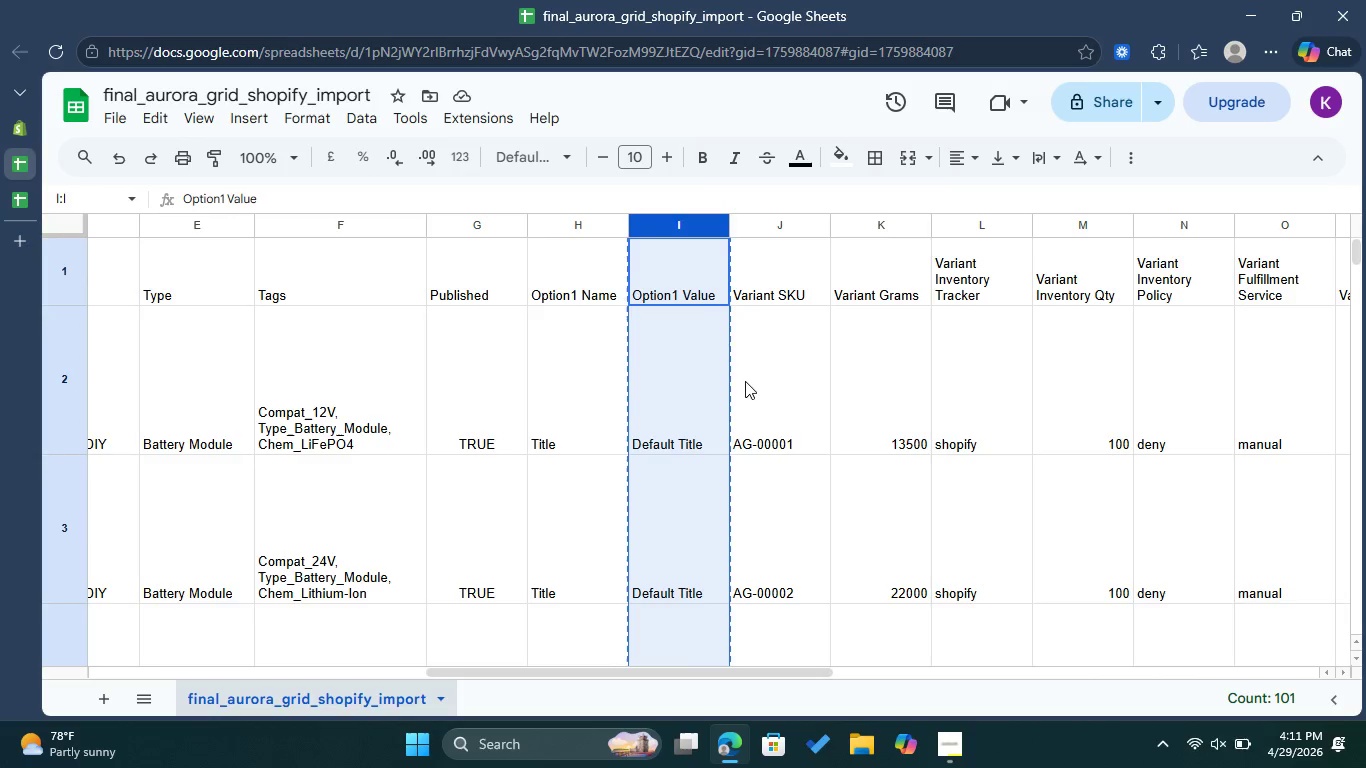 
left_click([765, 371])
 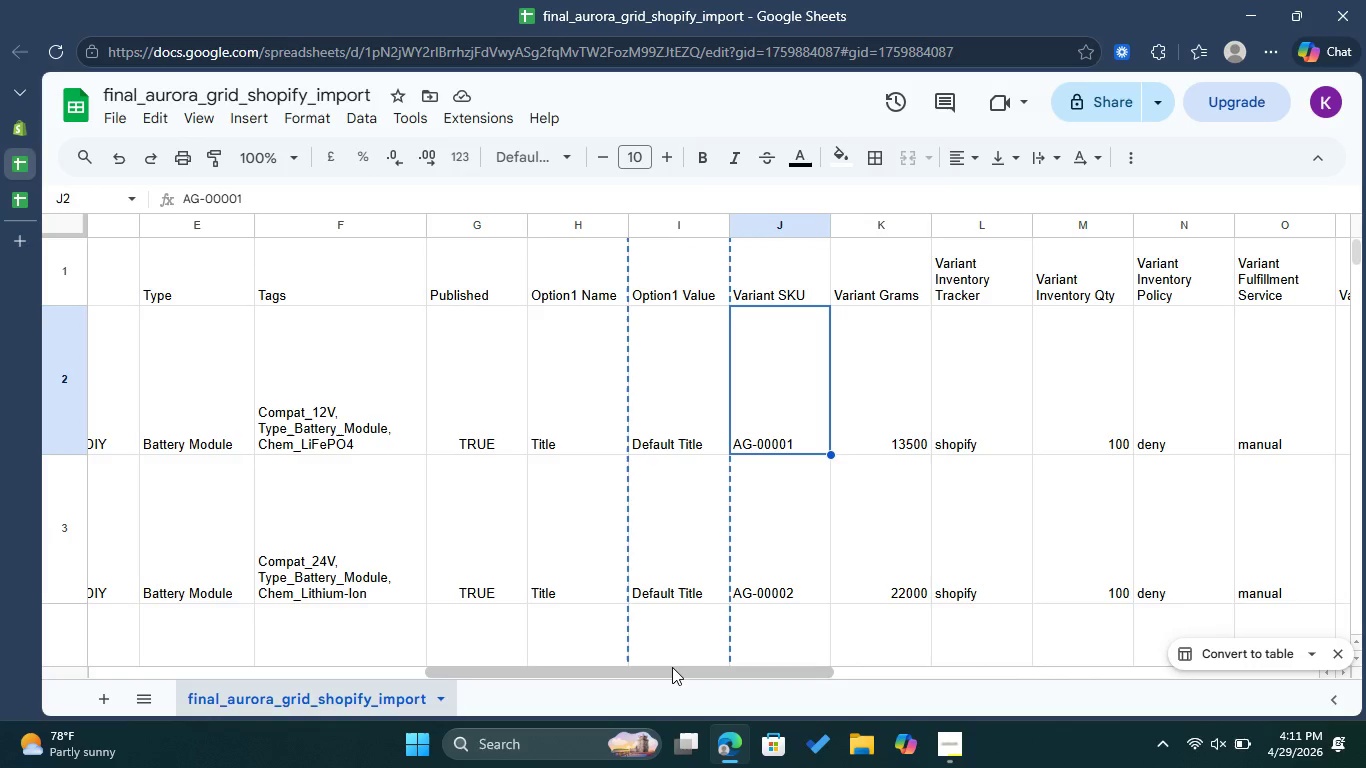 
left_click_drag(start_coordinate=[672, 667], to_coordinate=[776, 667])
 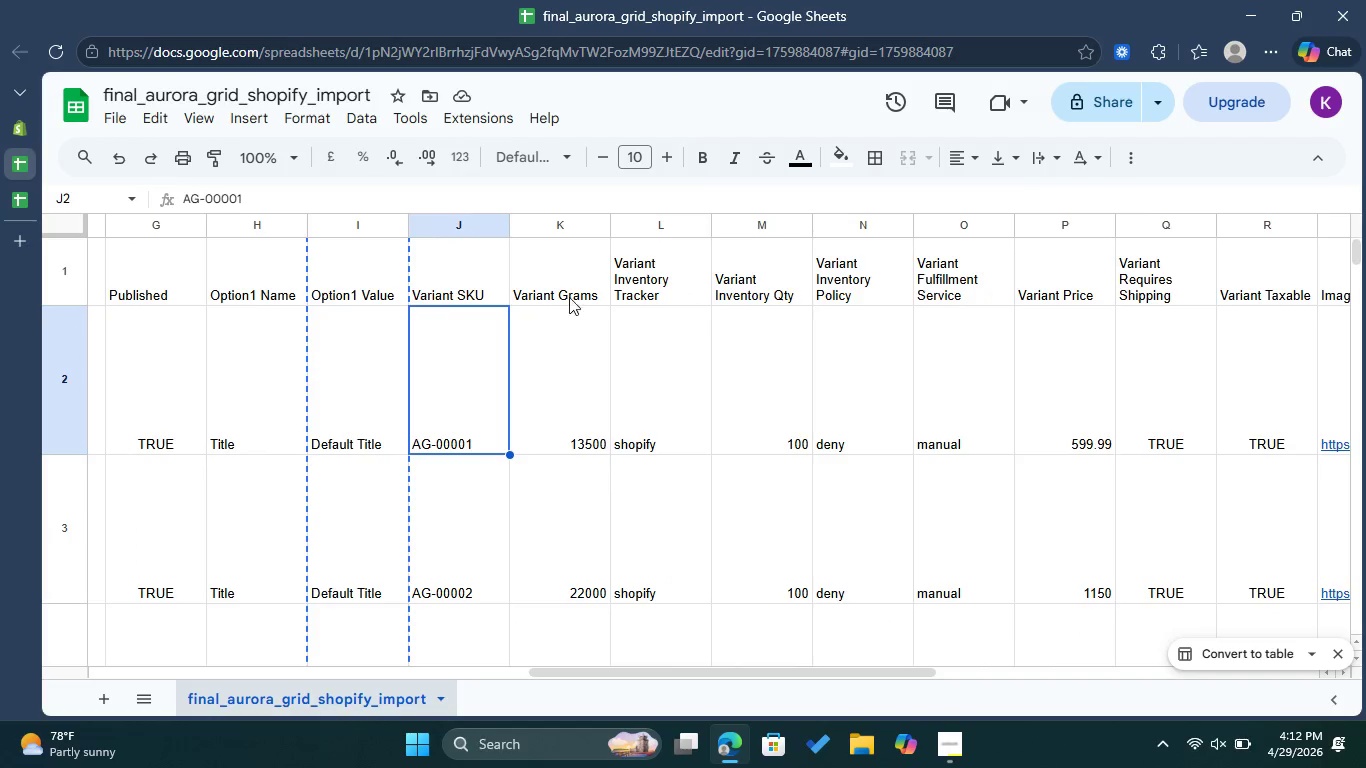 
left_click([568, 292])
 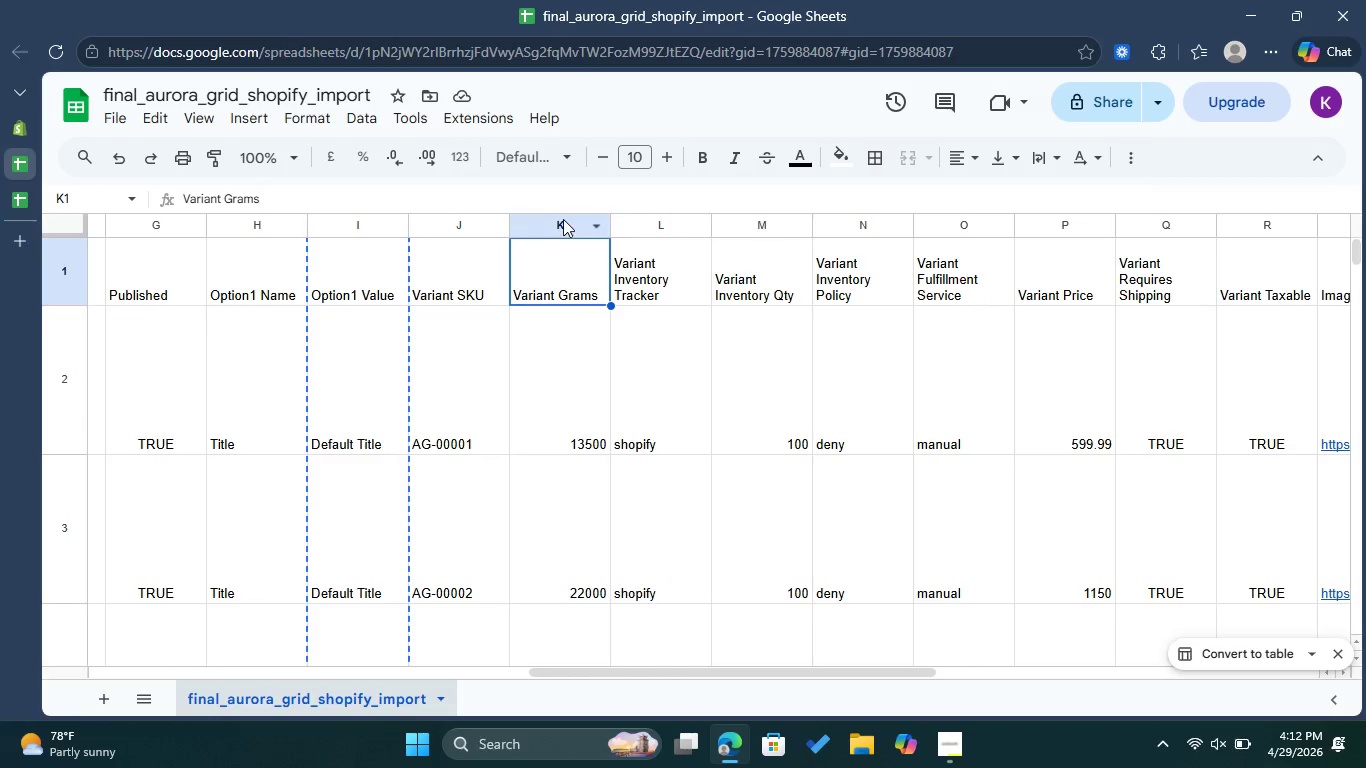 
left_click([563, 219])
 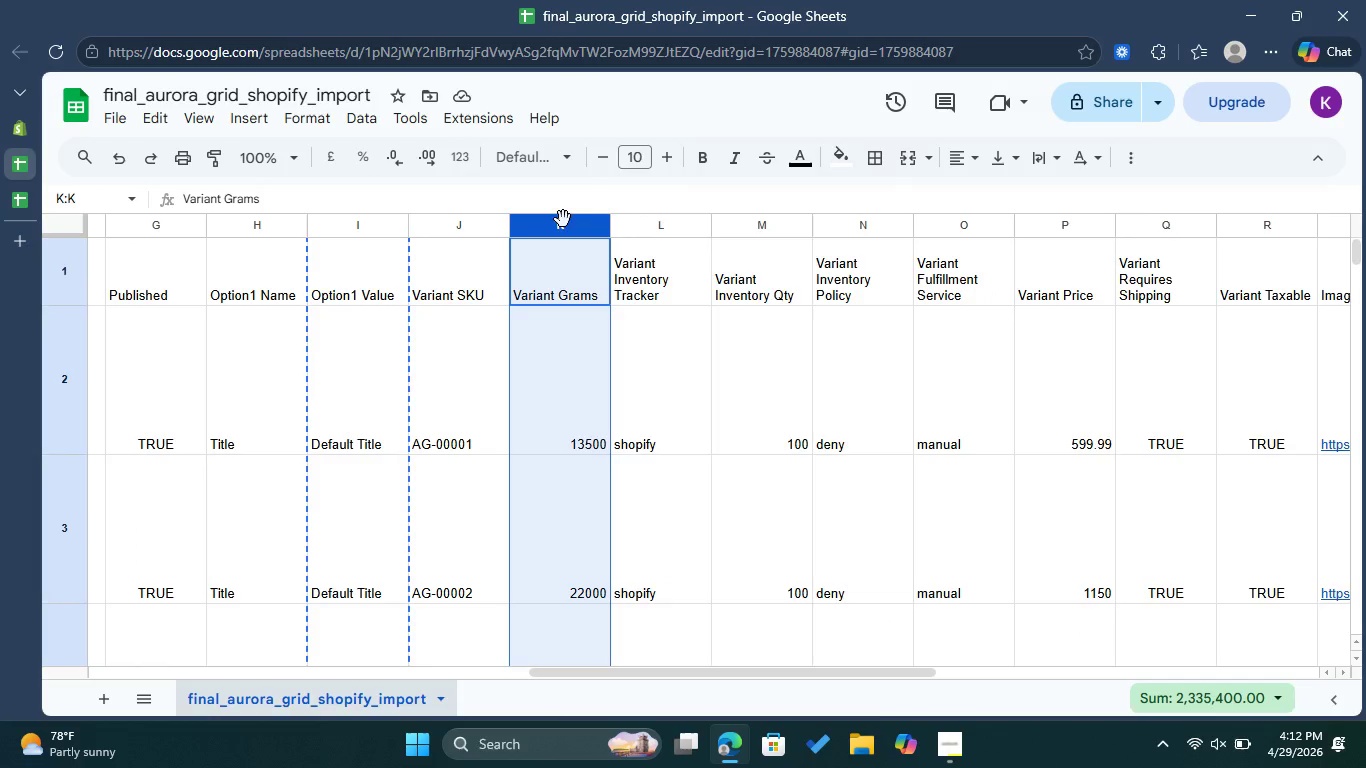 
right_click([563, 219])
 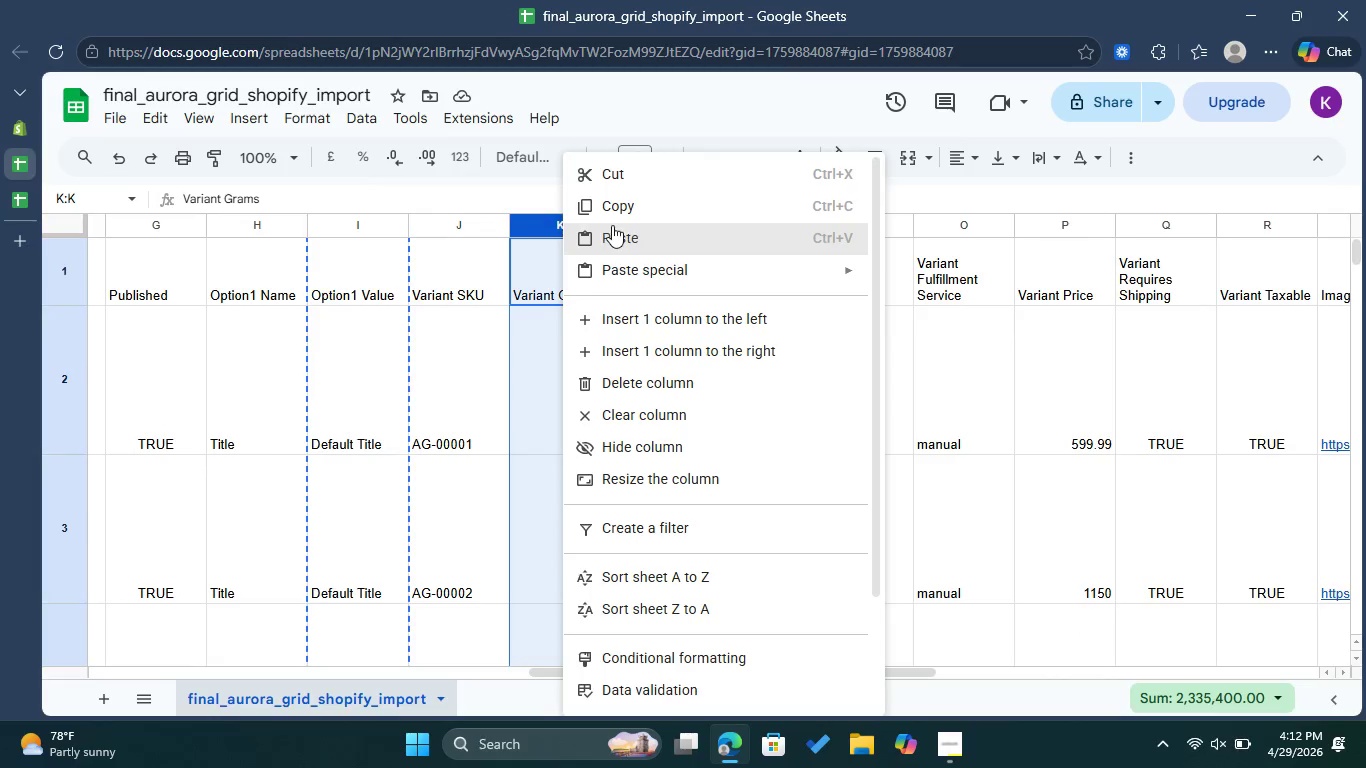 
left_click_drag(start_coordinate=[615, 224], to_coordinate=[631, 212])
 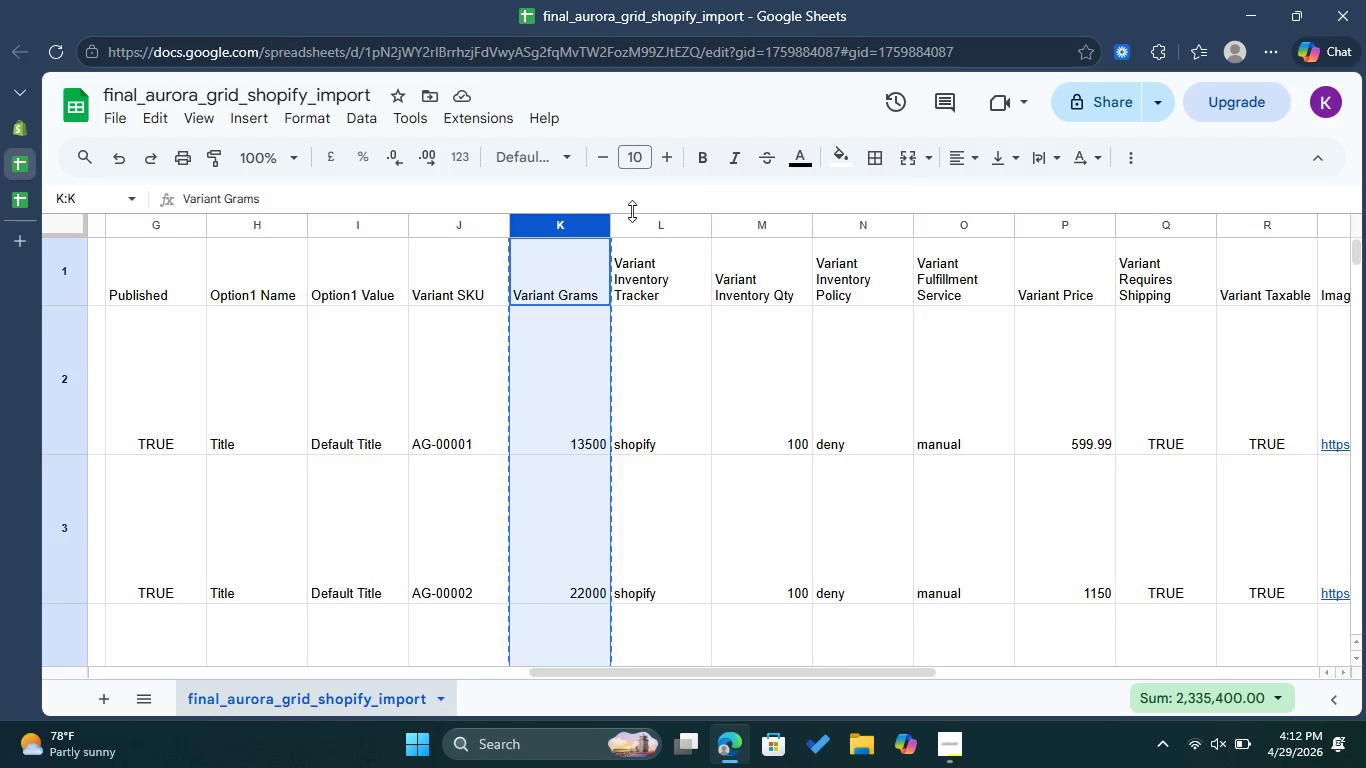 
left_click([632, 211])
 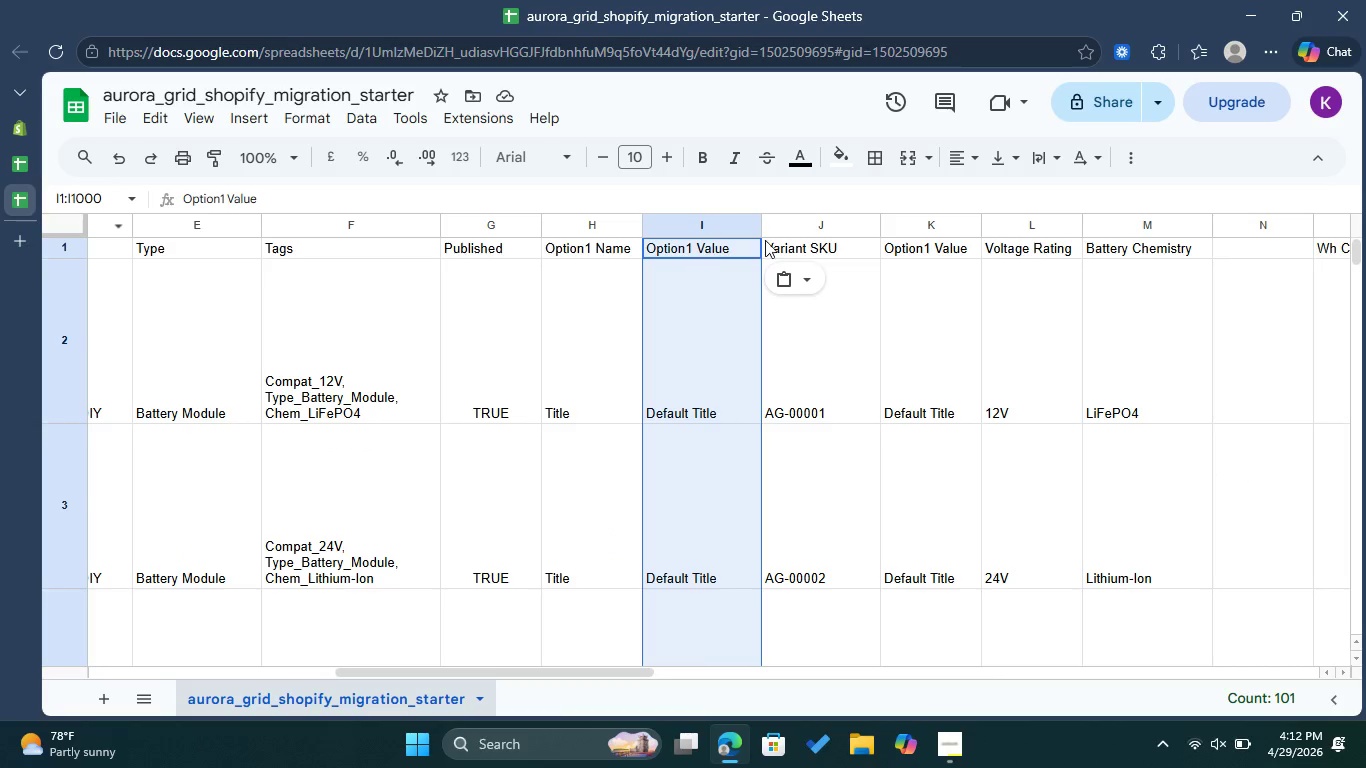 
left_click([845, 224])
 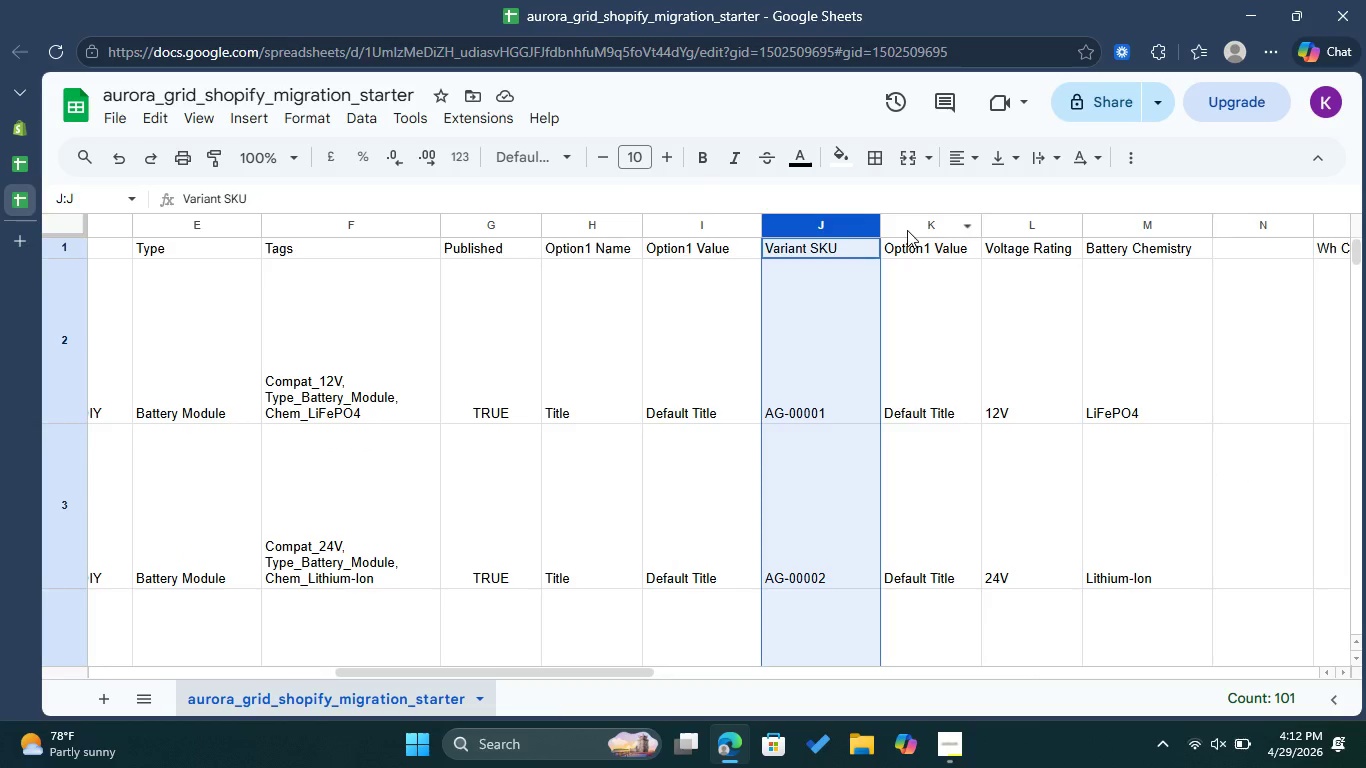 
left_click([907, 230])
 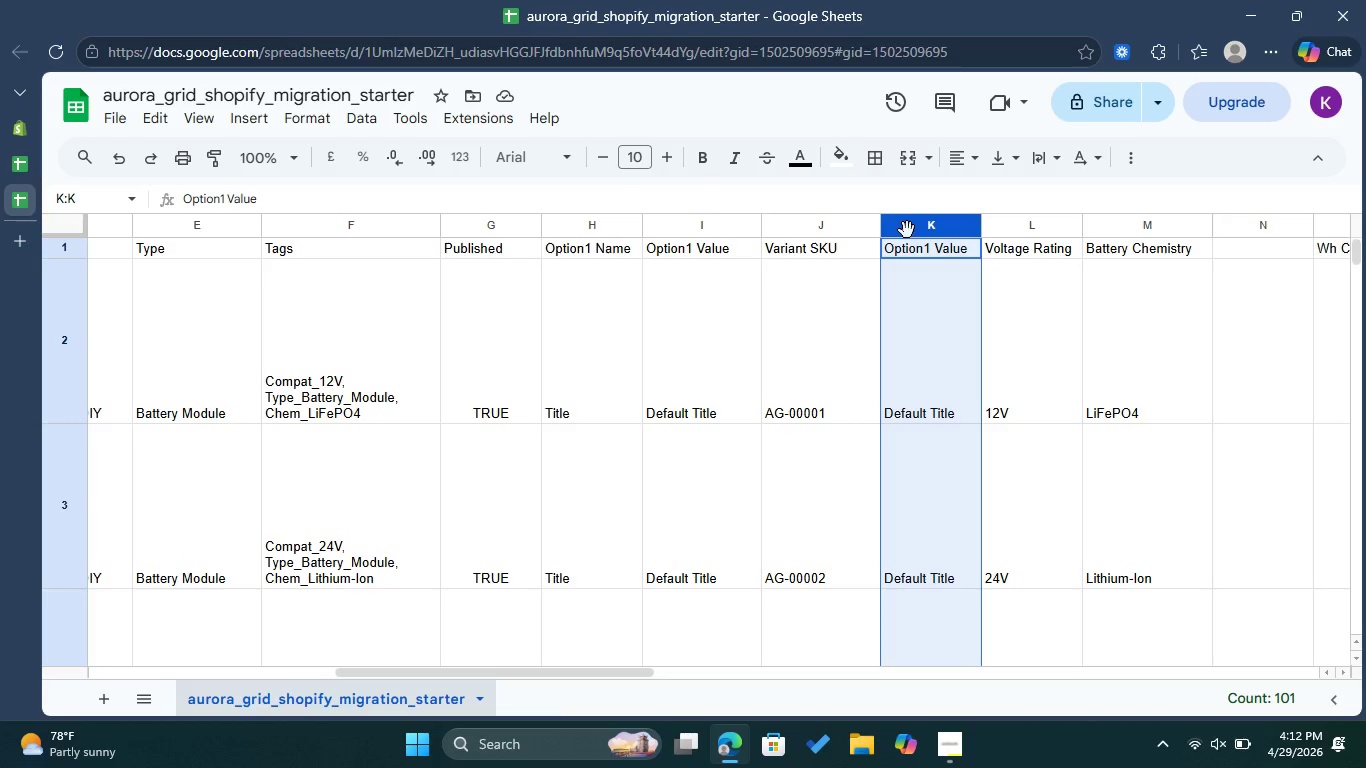 
right_click([907, 230])
 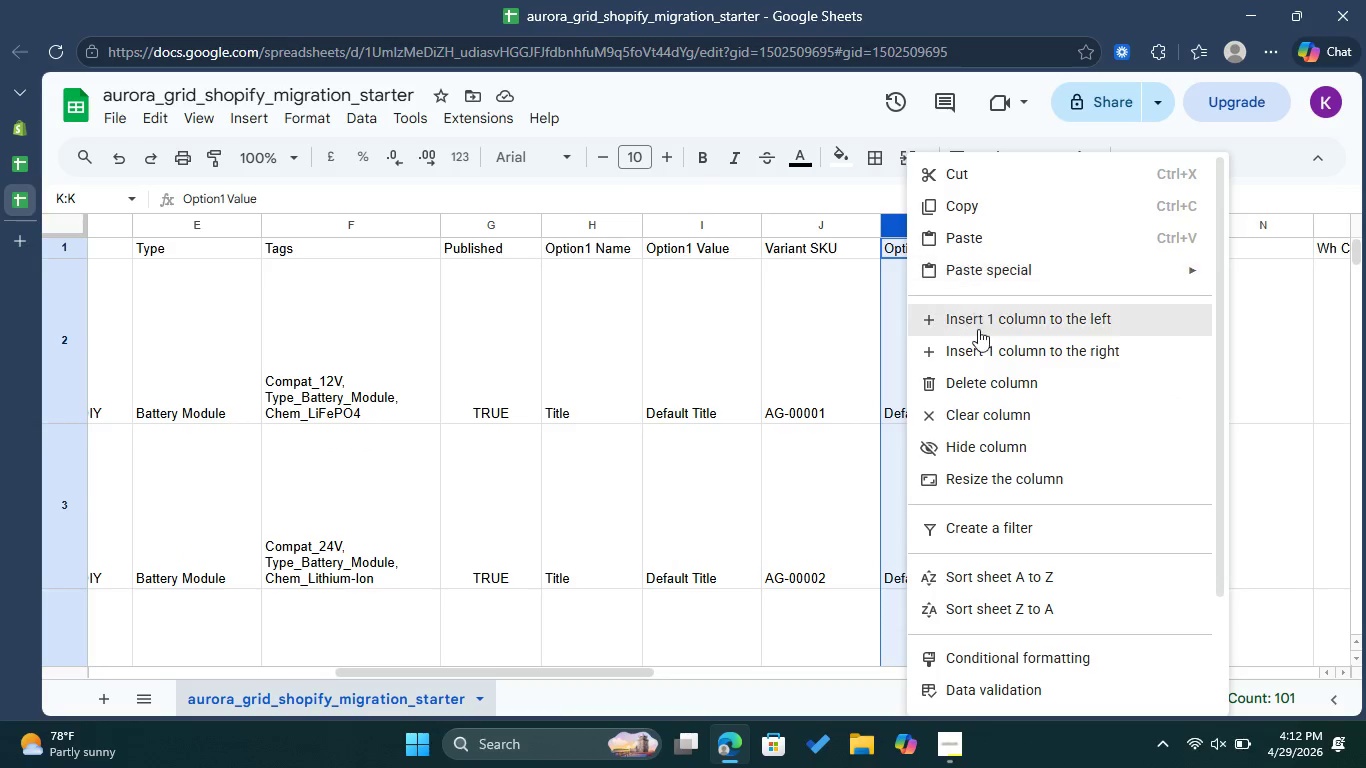 
left_click([980, 323])
 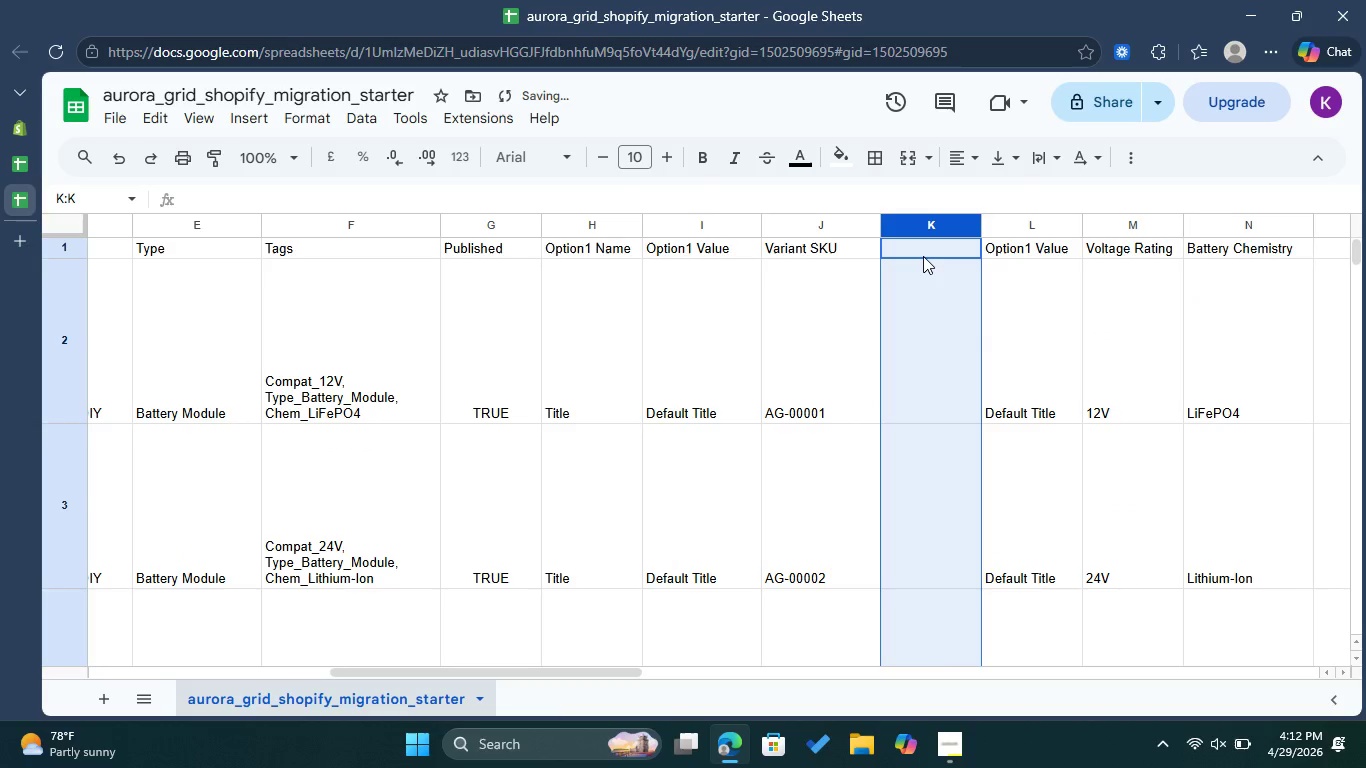 
right_click([922, 256])
 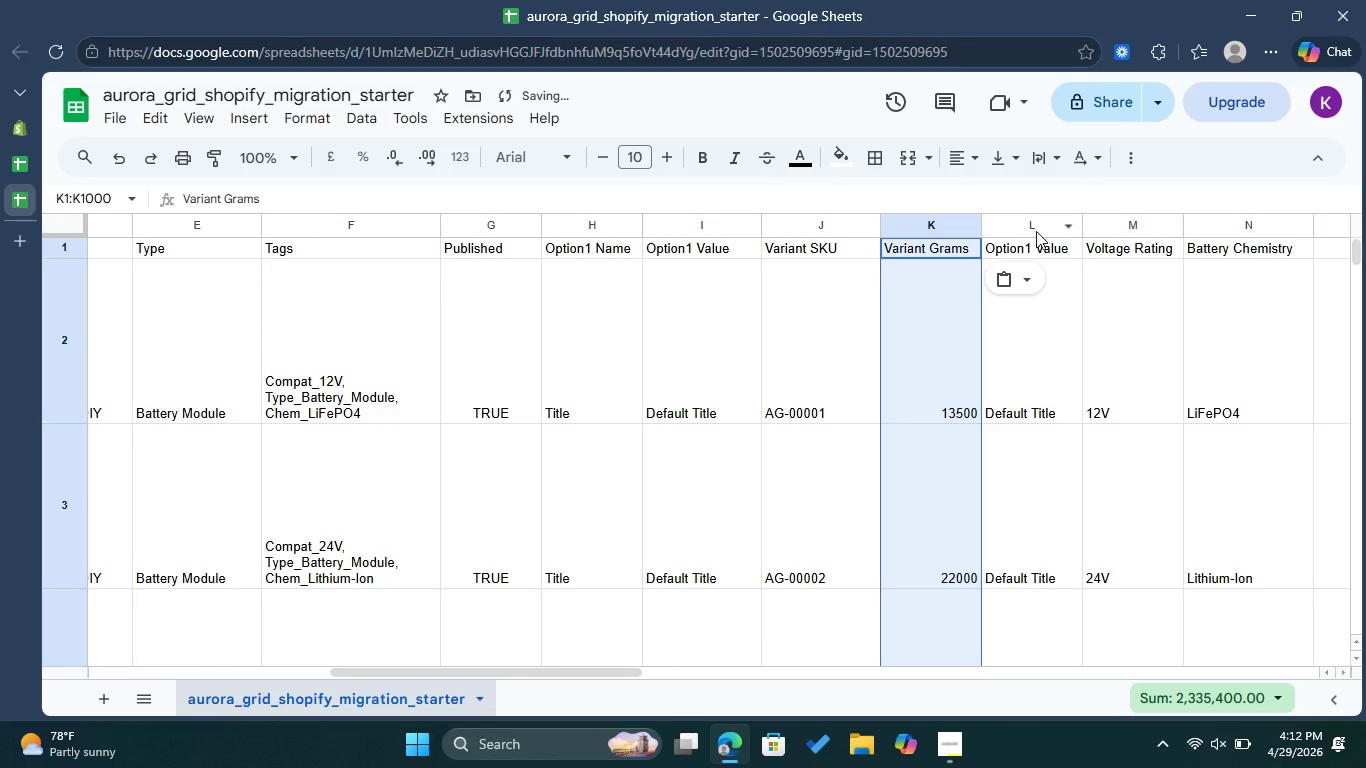 
left_click([1036, 231])
 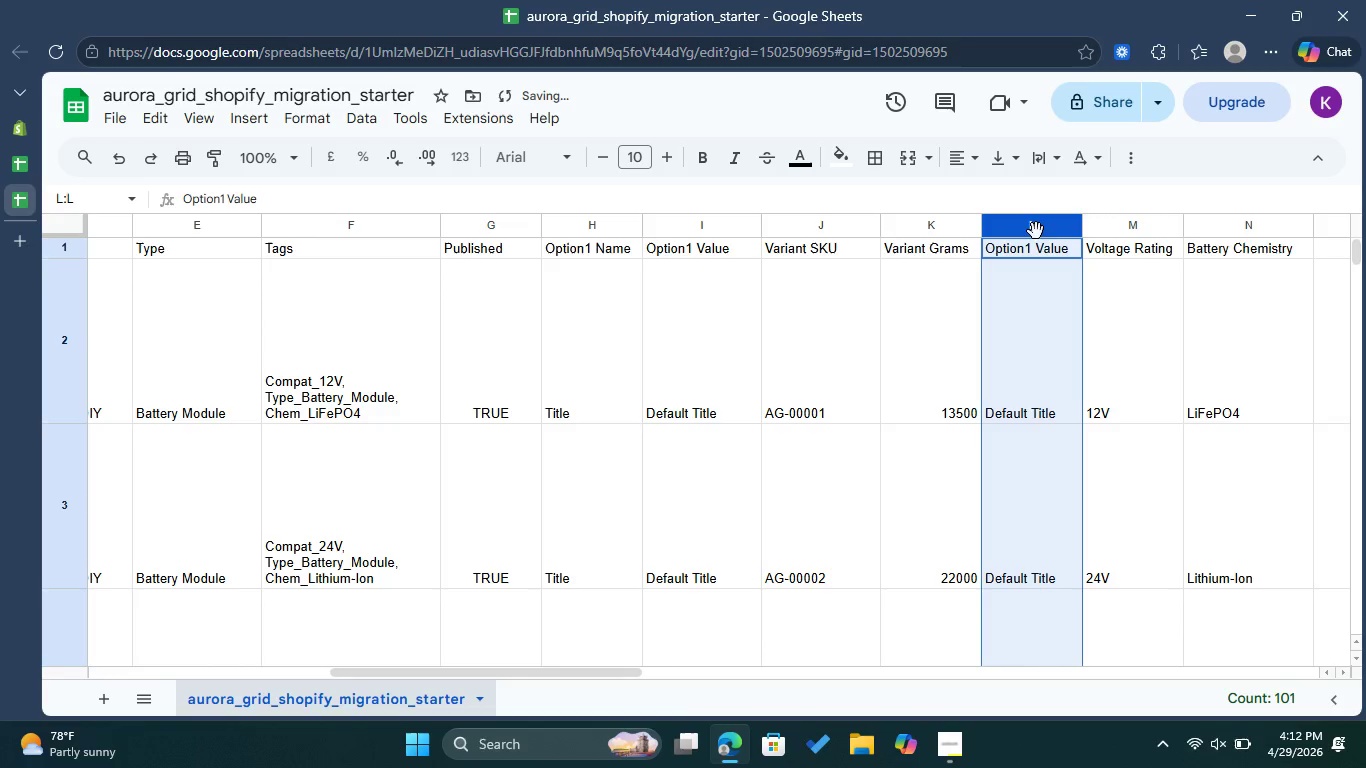 
right_click([1036, 231])
 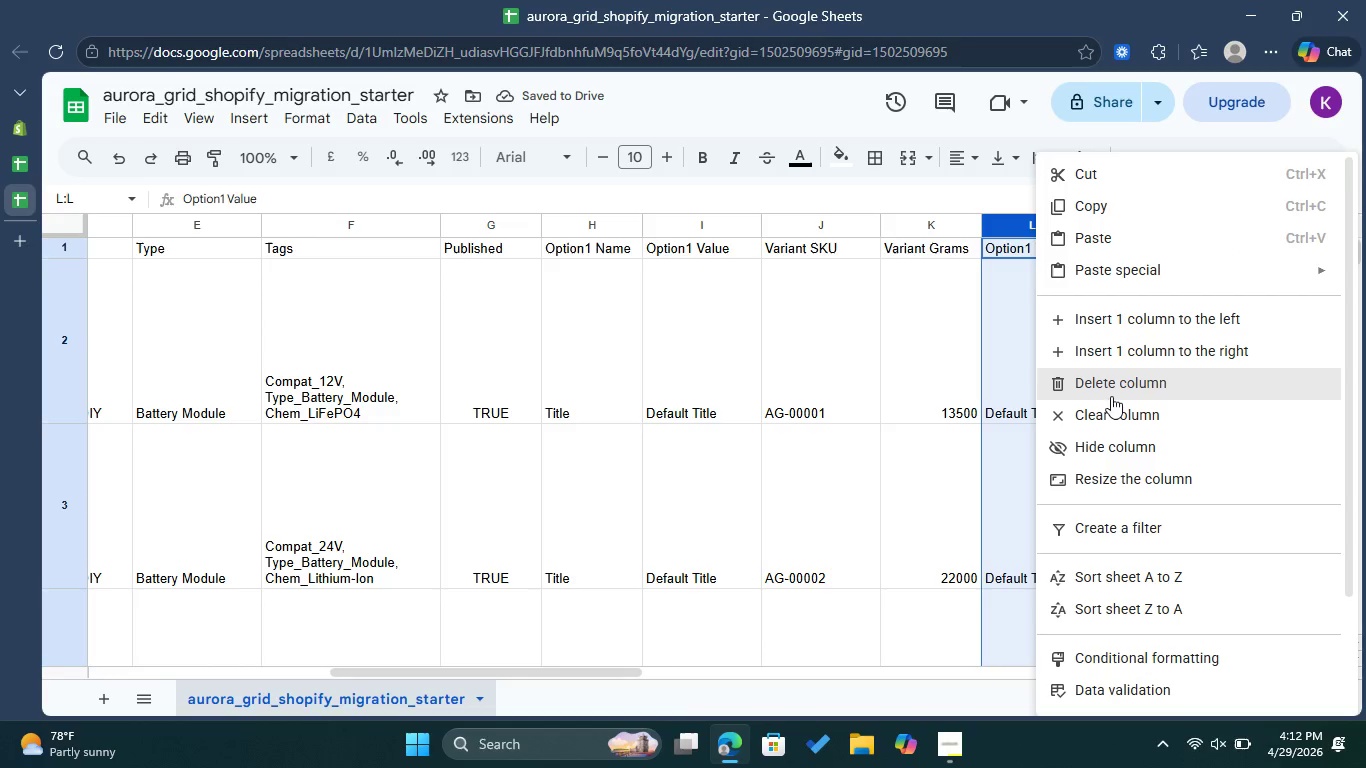 
left_click([1114, 387])
 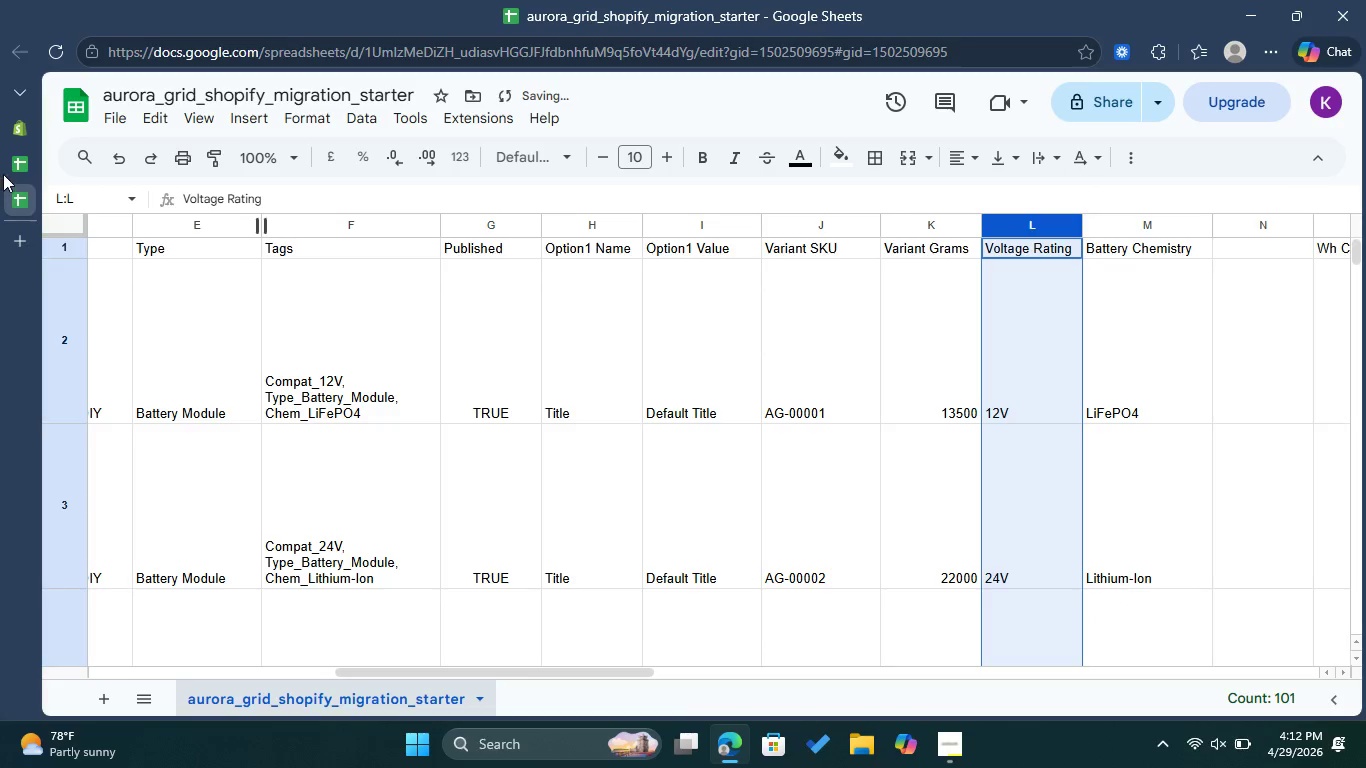 
left_click([10, 169])
 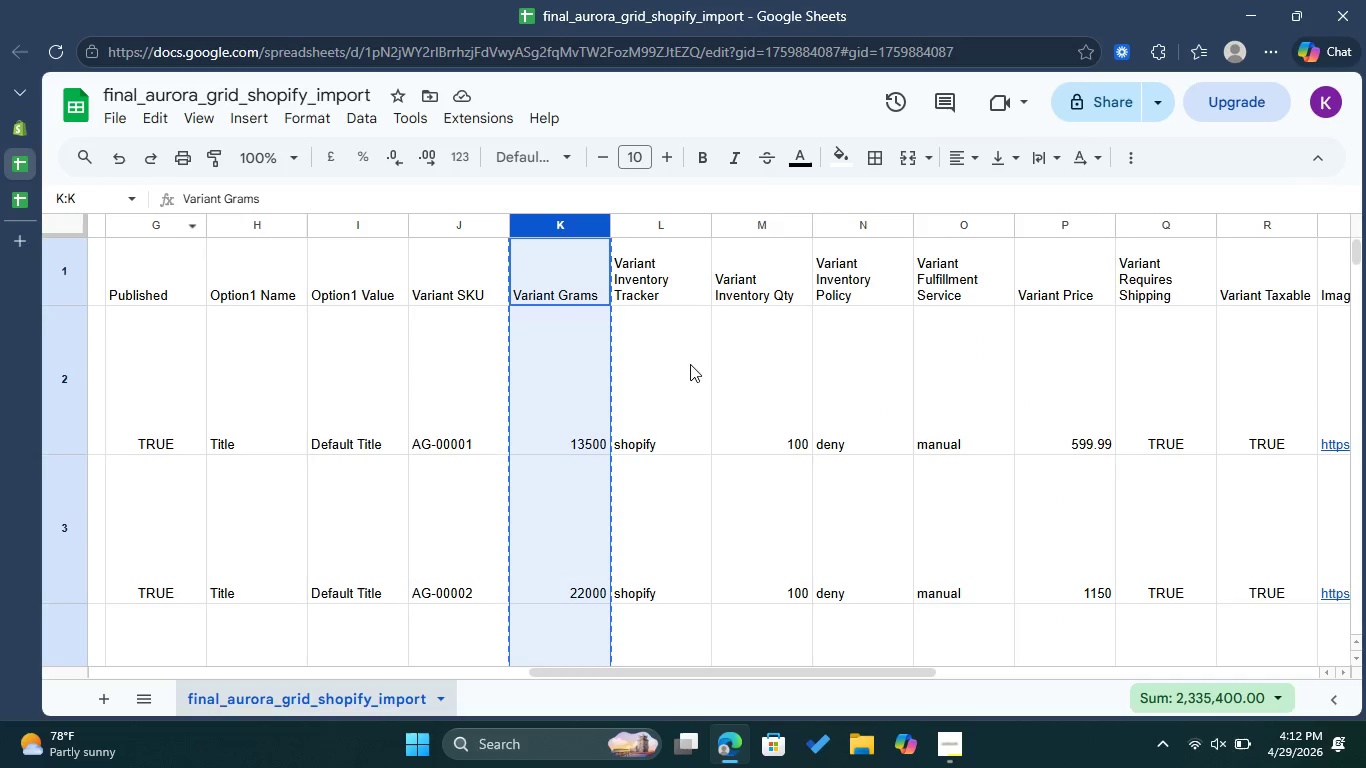 
left_click([684, 364])
 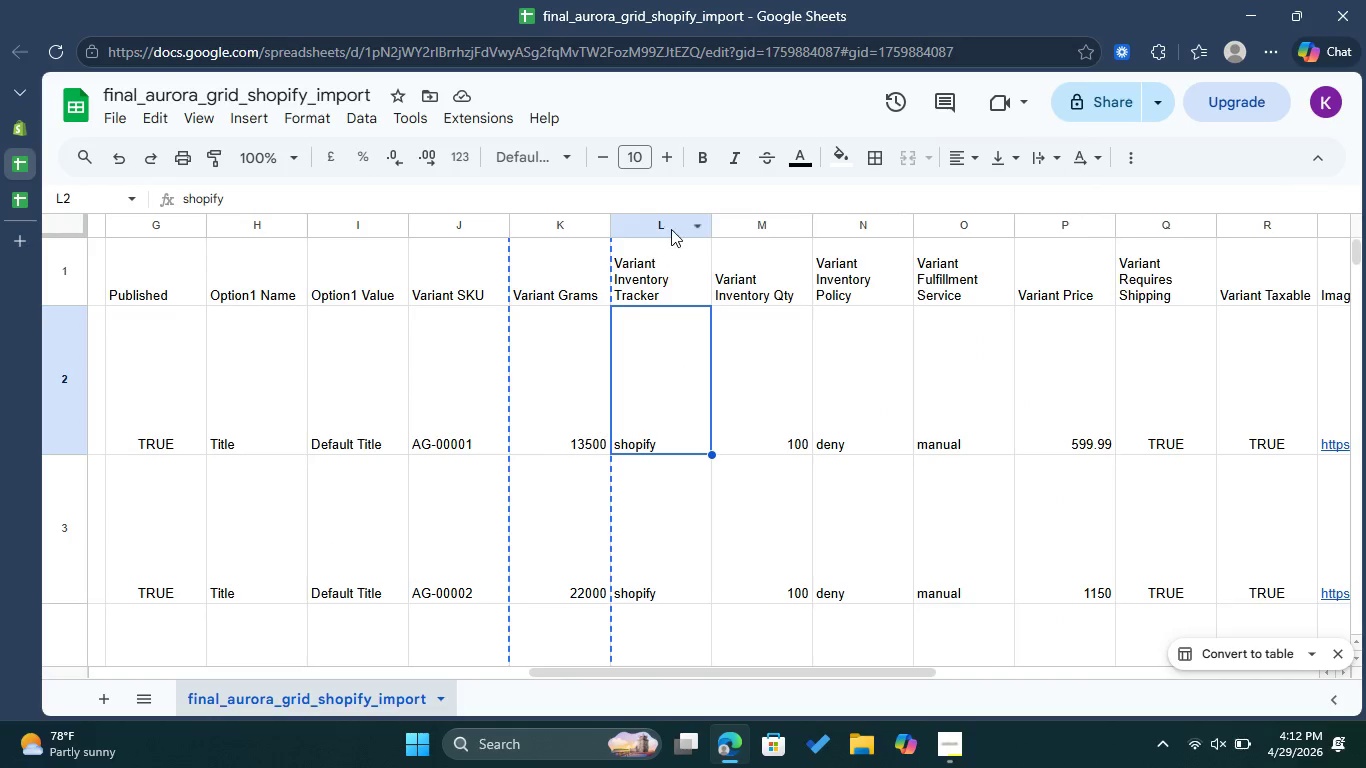 
left_click([671, 224])
 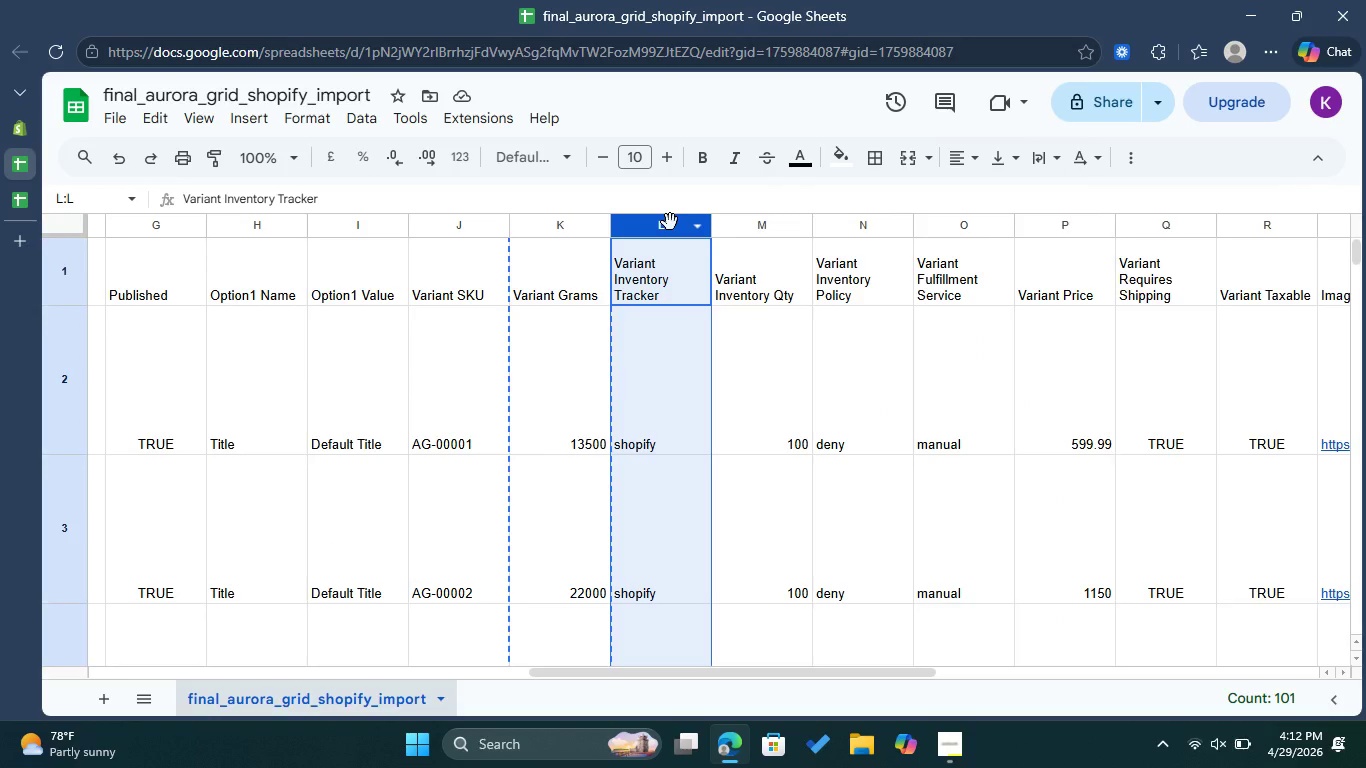 
hold_key(key=ControlLeft, duration=1.5)
left_click([767, 232])
 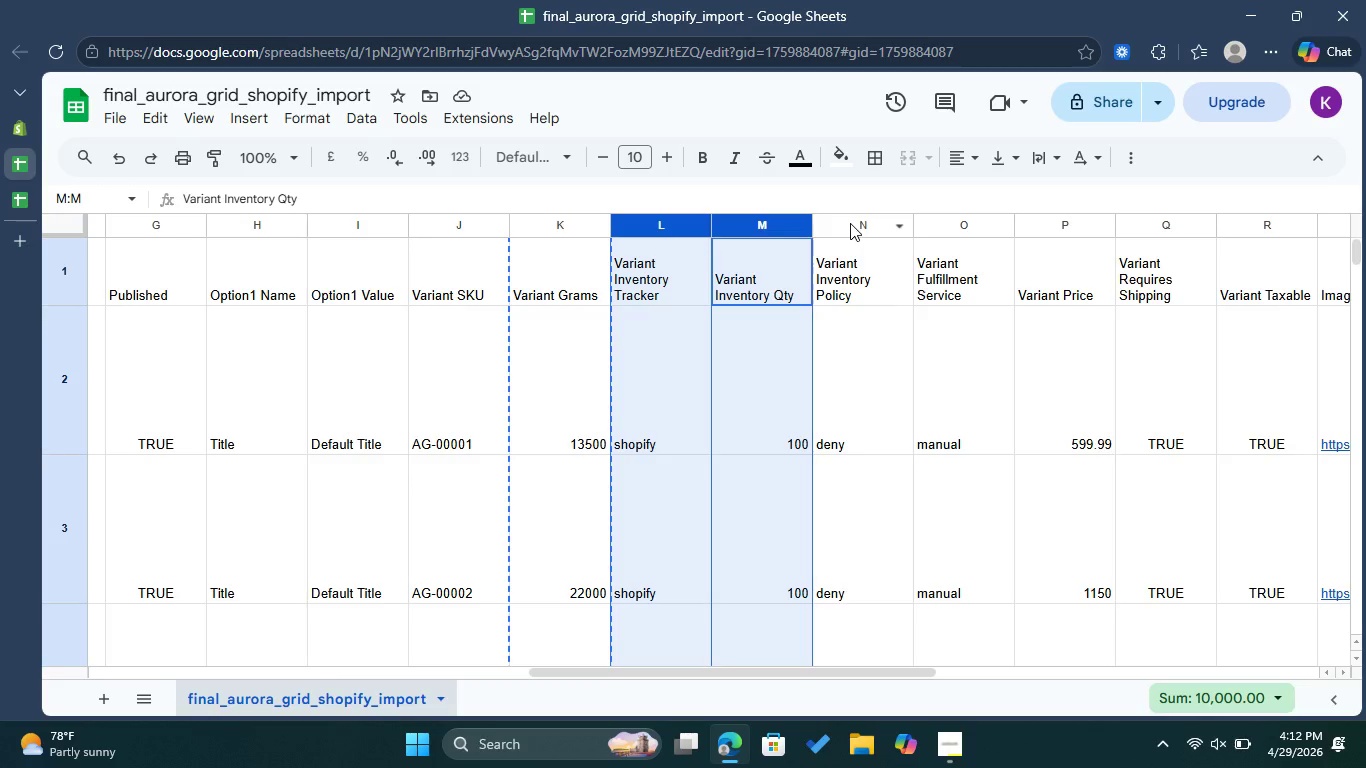 
hold_key(key=ControlLeft, duration=1.5)
left_click([850, 223])
 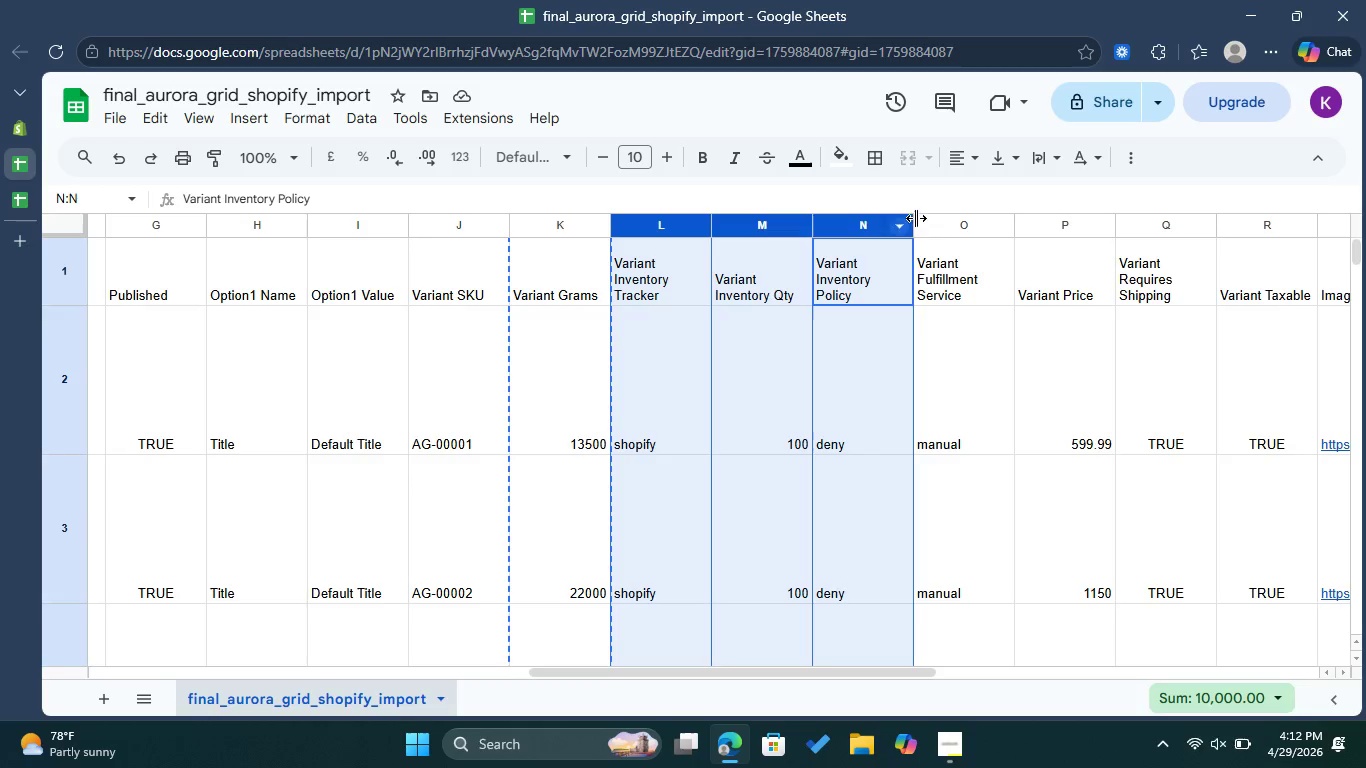 
left_click([928, 216])
 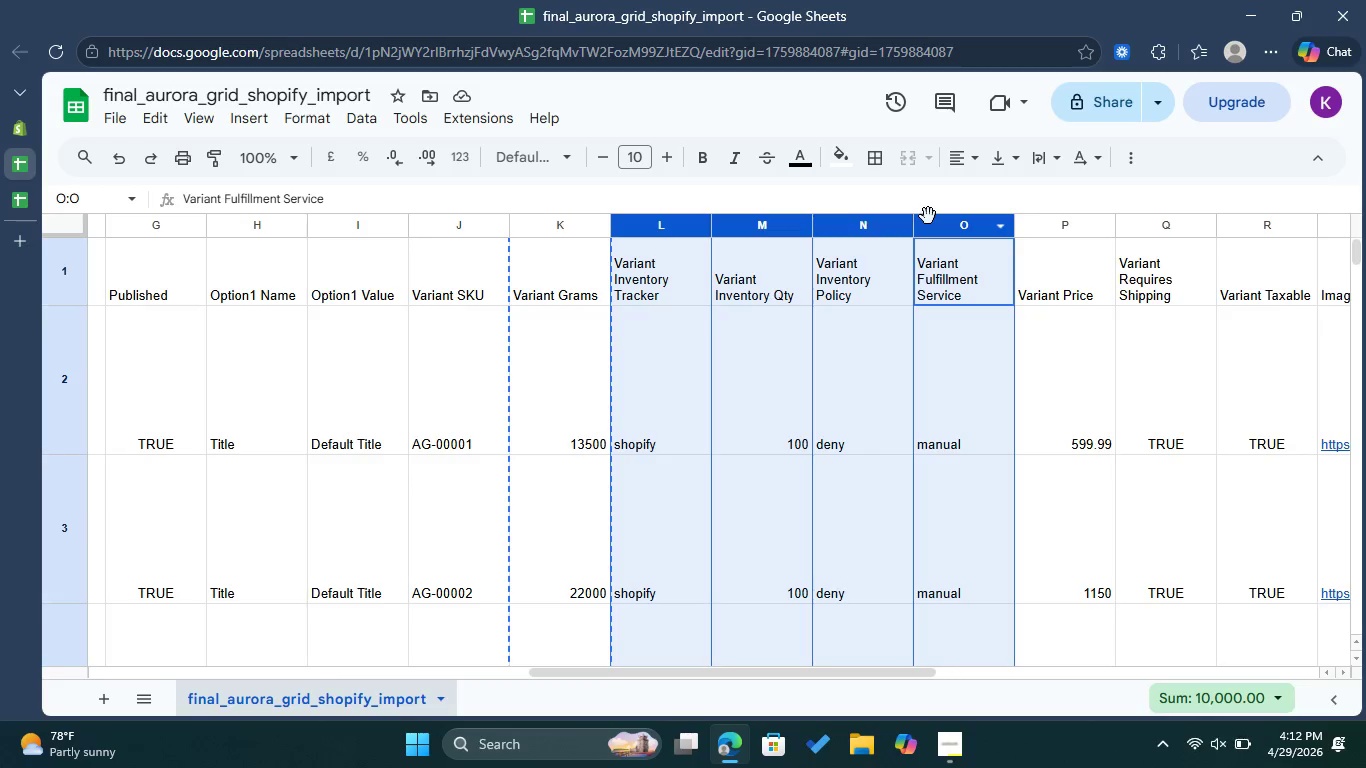 
hold_key(key=ControlLeft, duration=1.5)
 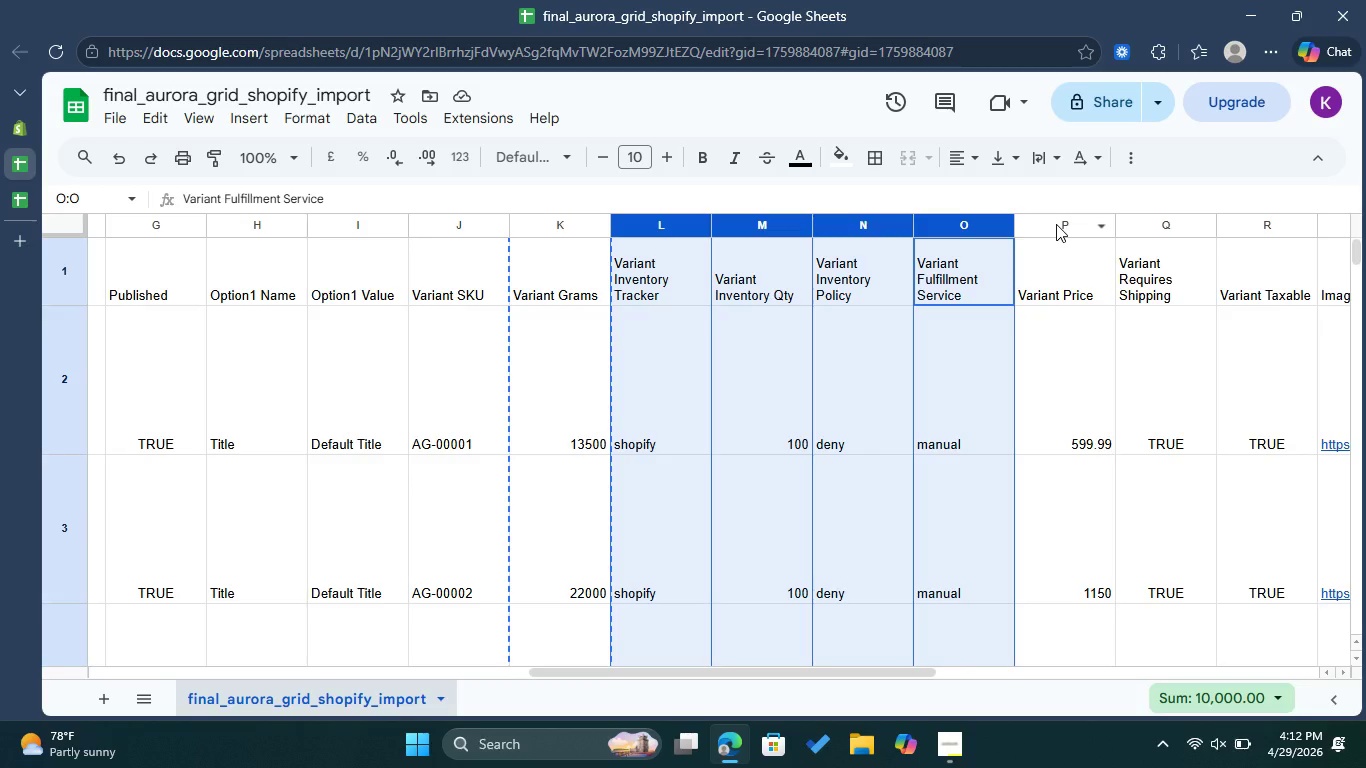 
hold_key(key=ControlLeft, duration=1.51)
 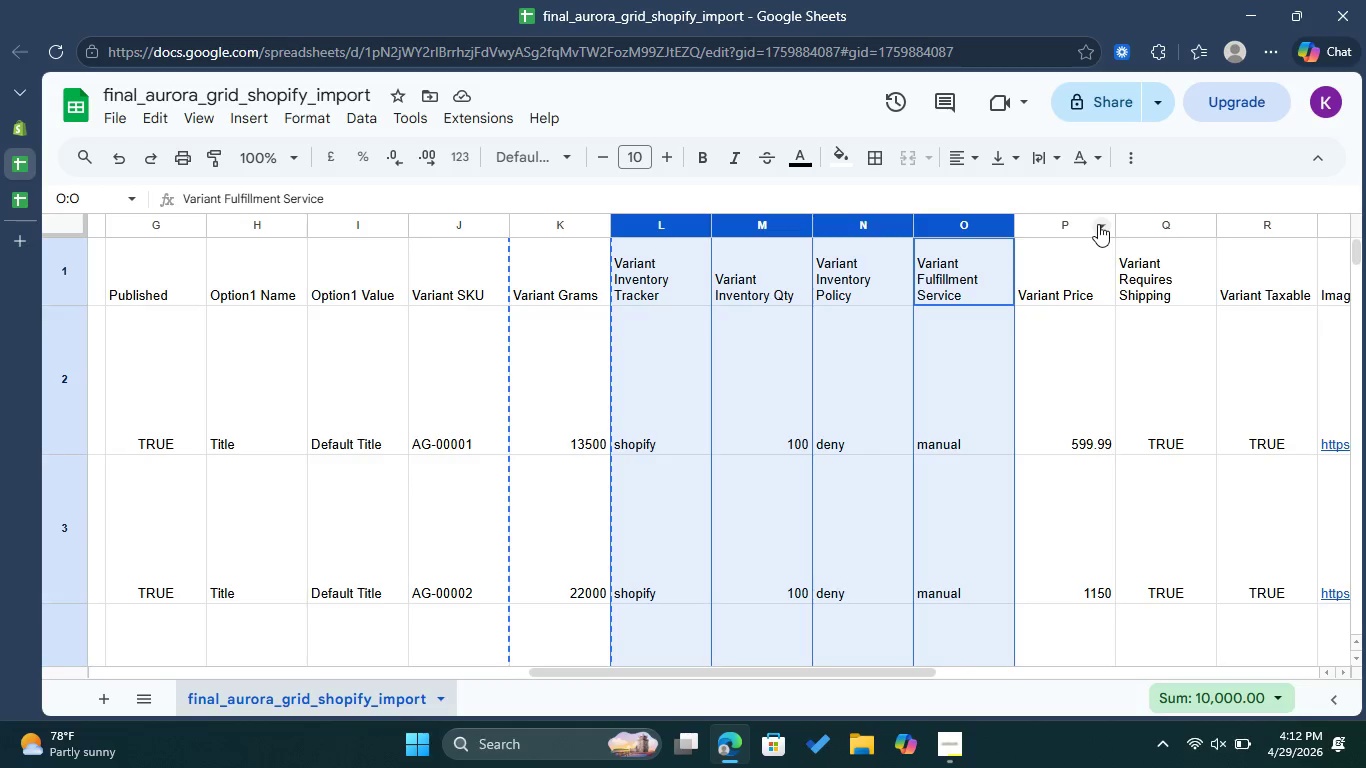 
hold_key(key=ControlLeft, duration=1.5)
left_click([1056, 226])
 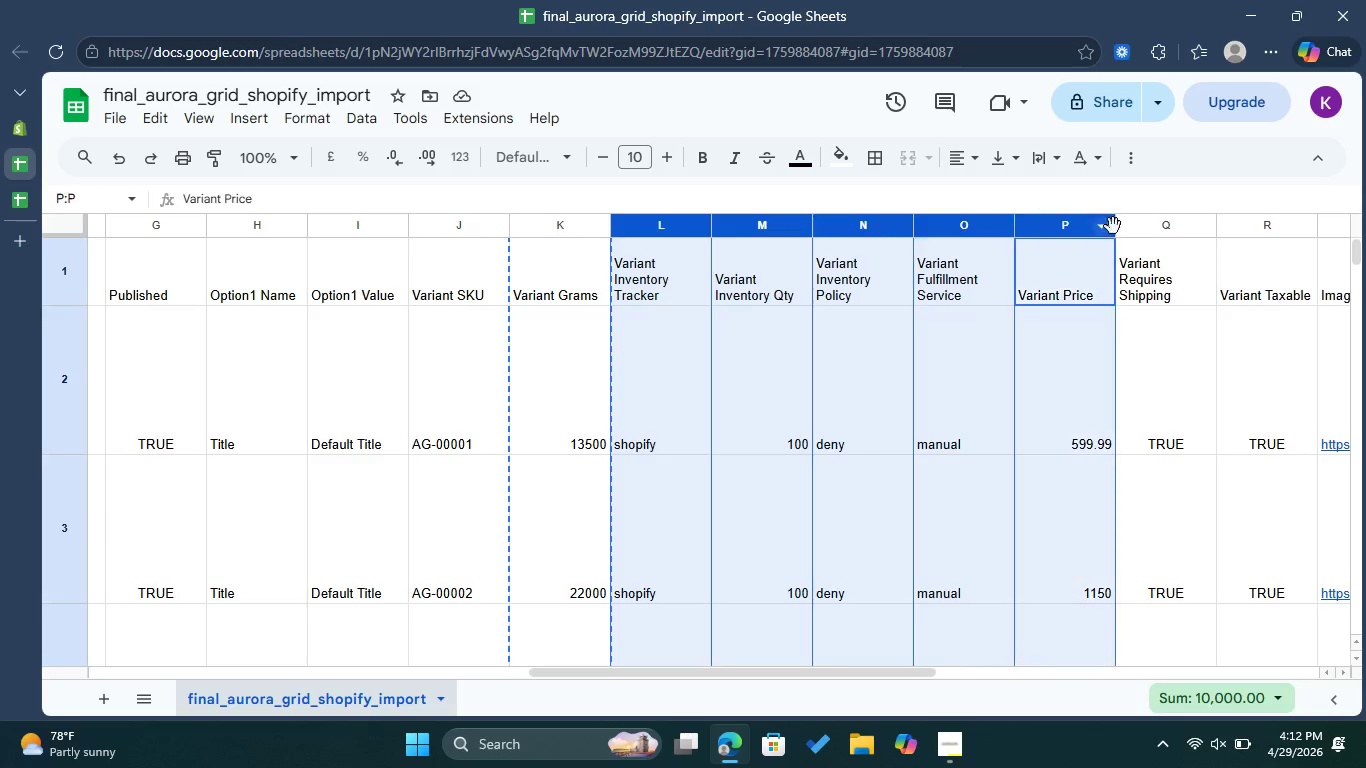 
hold_key(key=ControlLeft, duration=1.5)
left_click([1141, 220])
 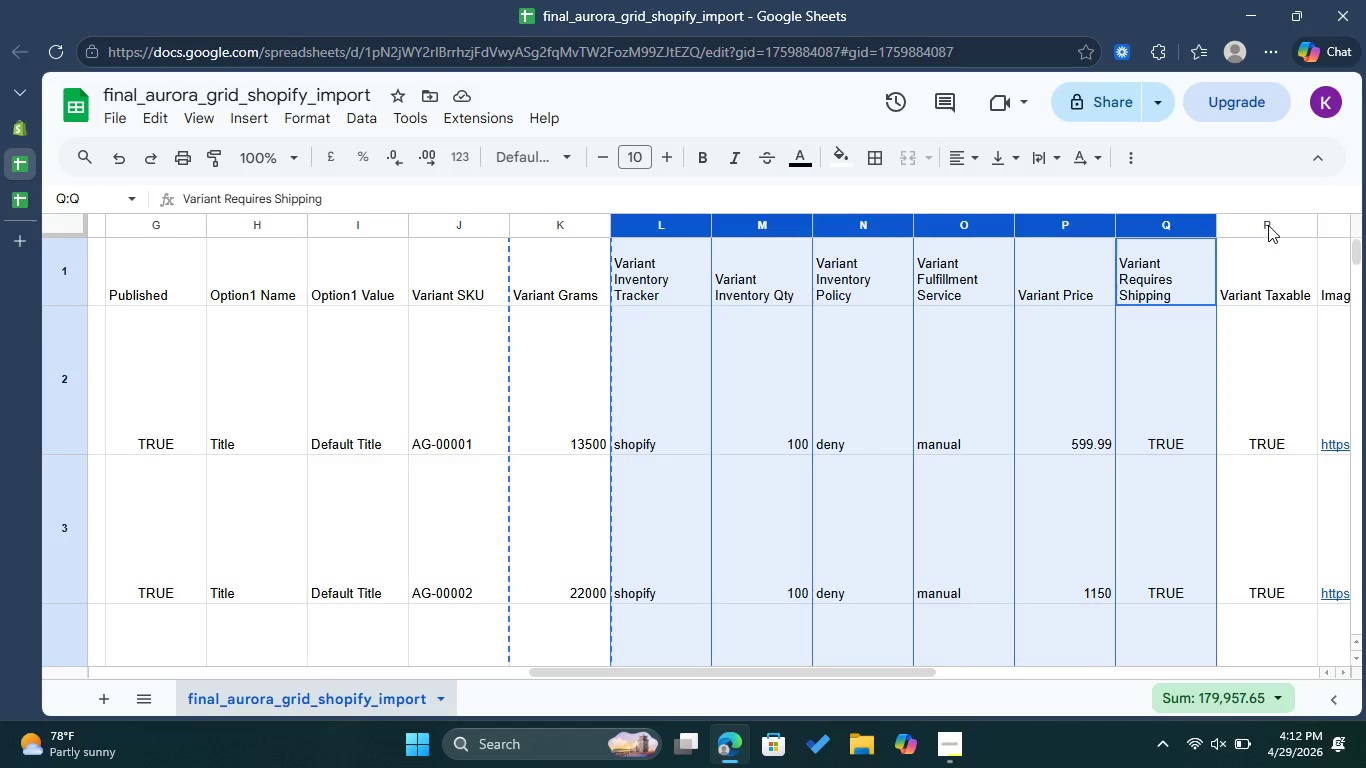 
left_click([1262, 225])
 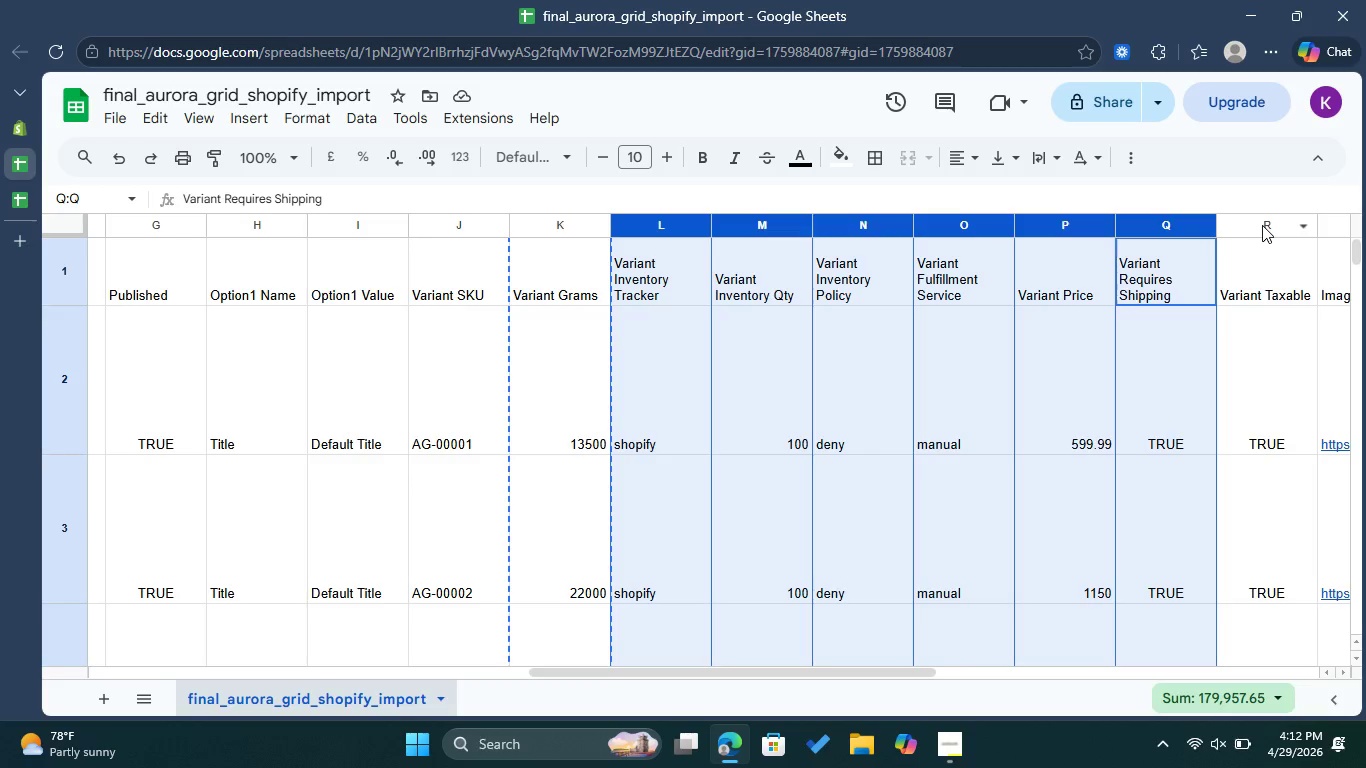 
hold_key(key=ControlLeft, duration=1.52)
left_click_drag(start_coordinate=[817, 672], to_coordinate=[933, 670])
 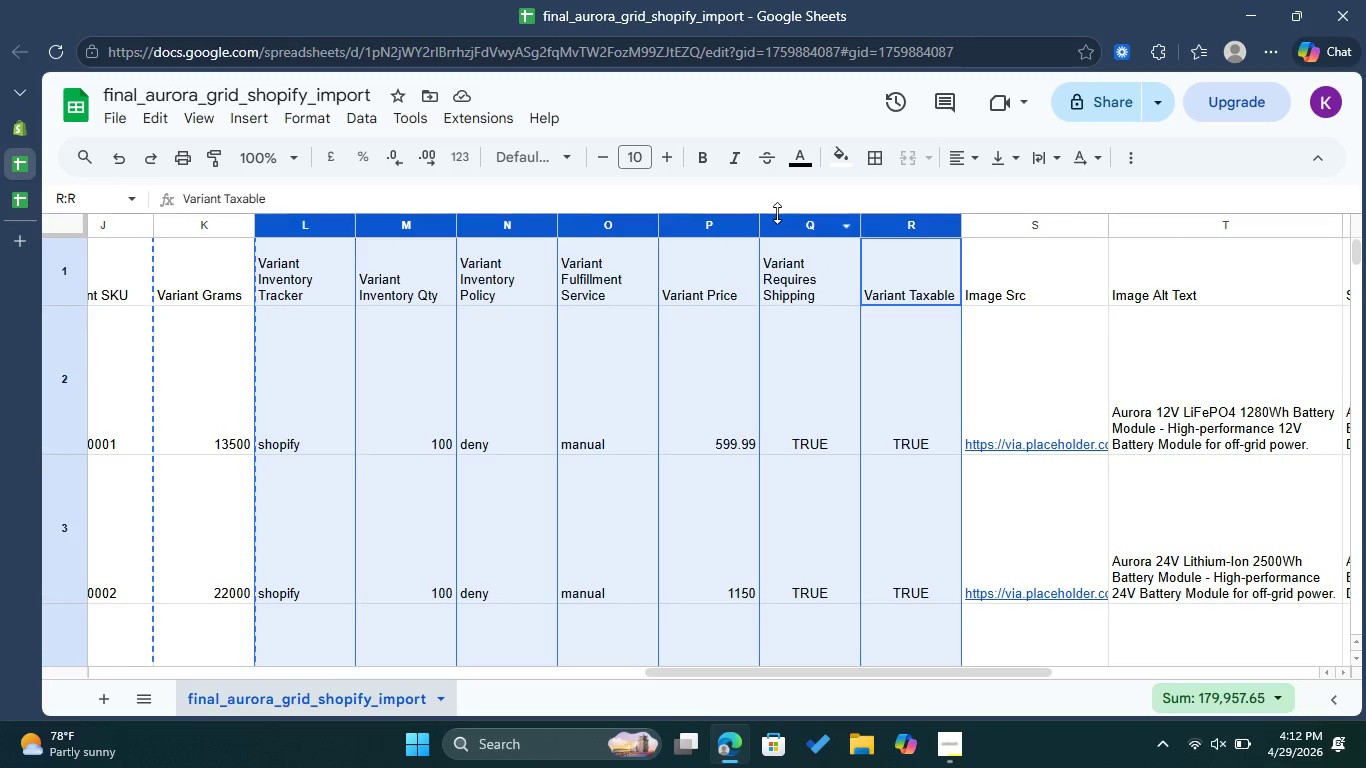 
hold_key(key=ControlLeft, duration=1.51)
 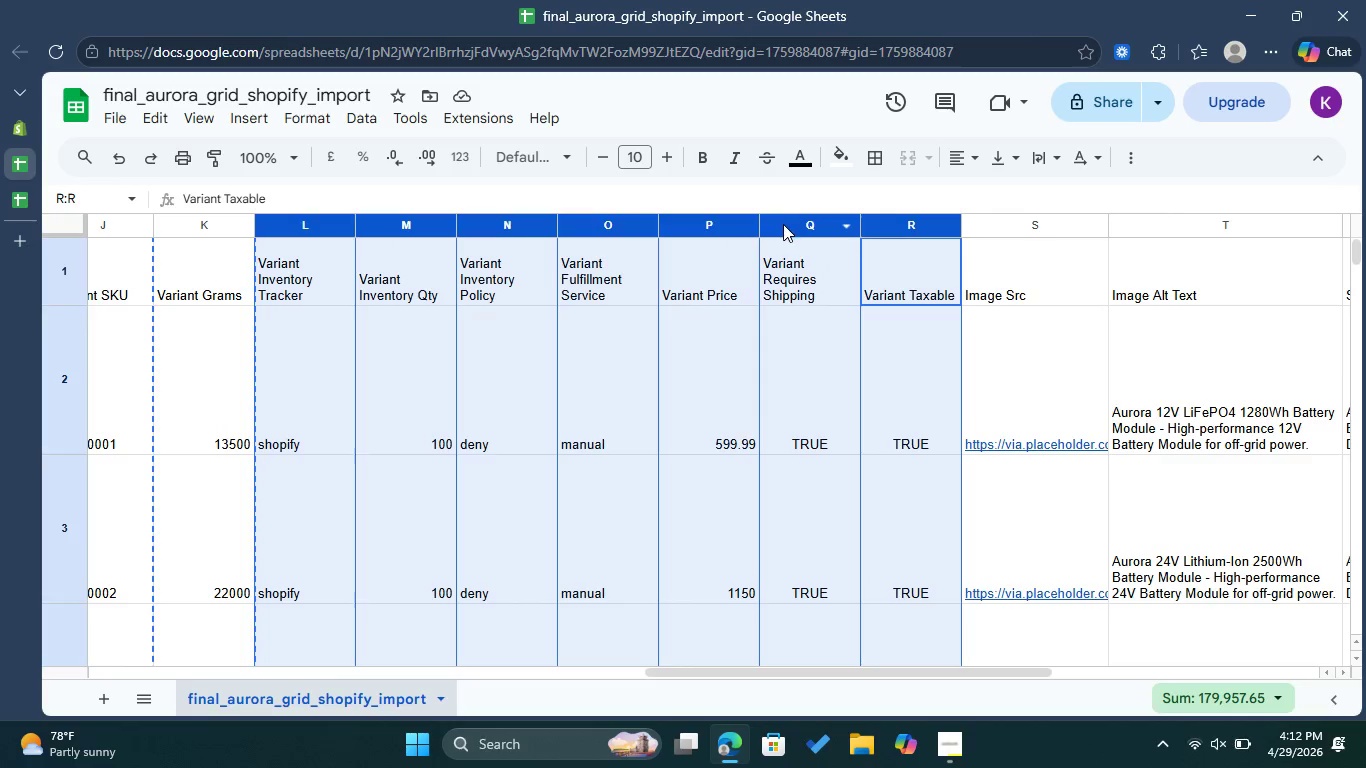 
hold_key(key=ControlLeft, duration=0.5)
 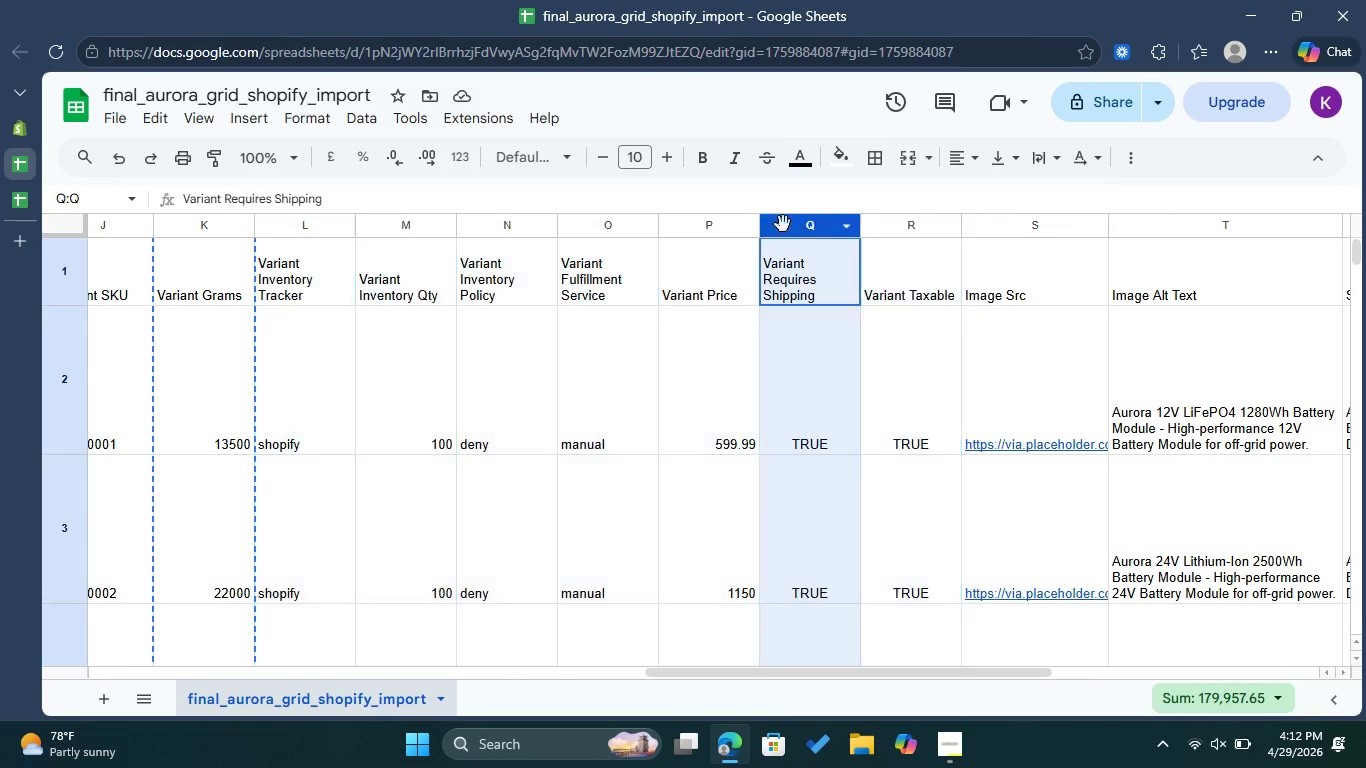 
right_click([783, 224])
 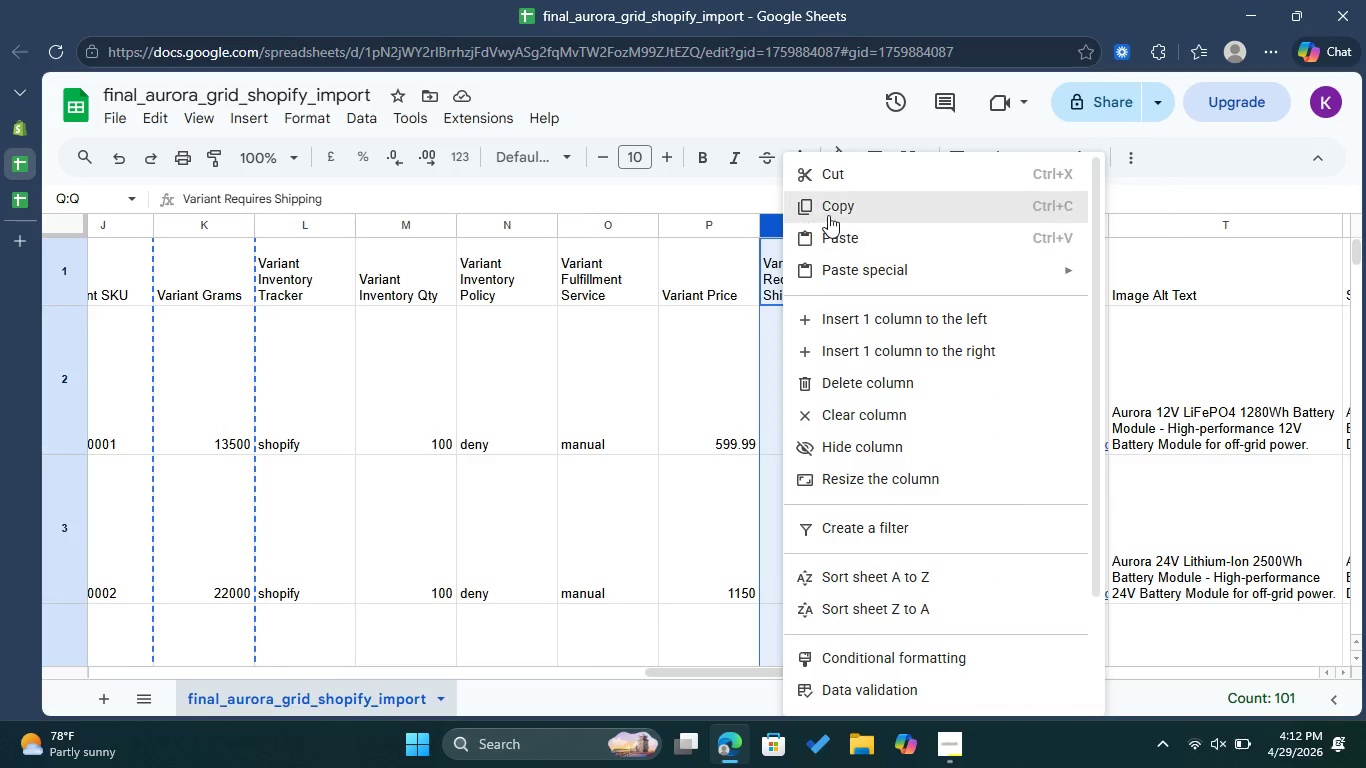 
left_click([829, 215])
 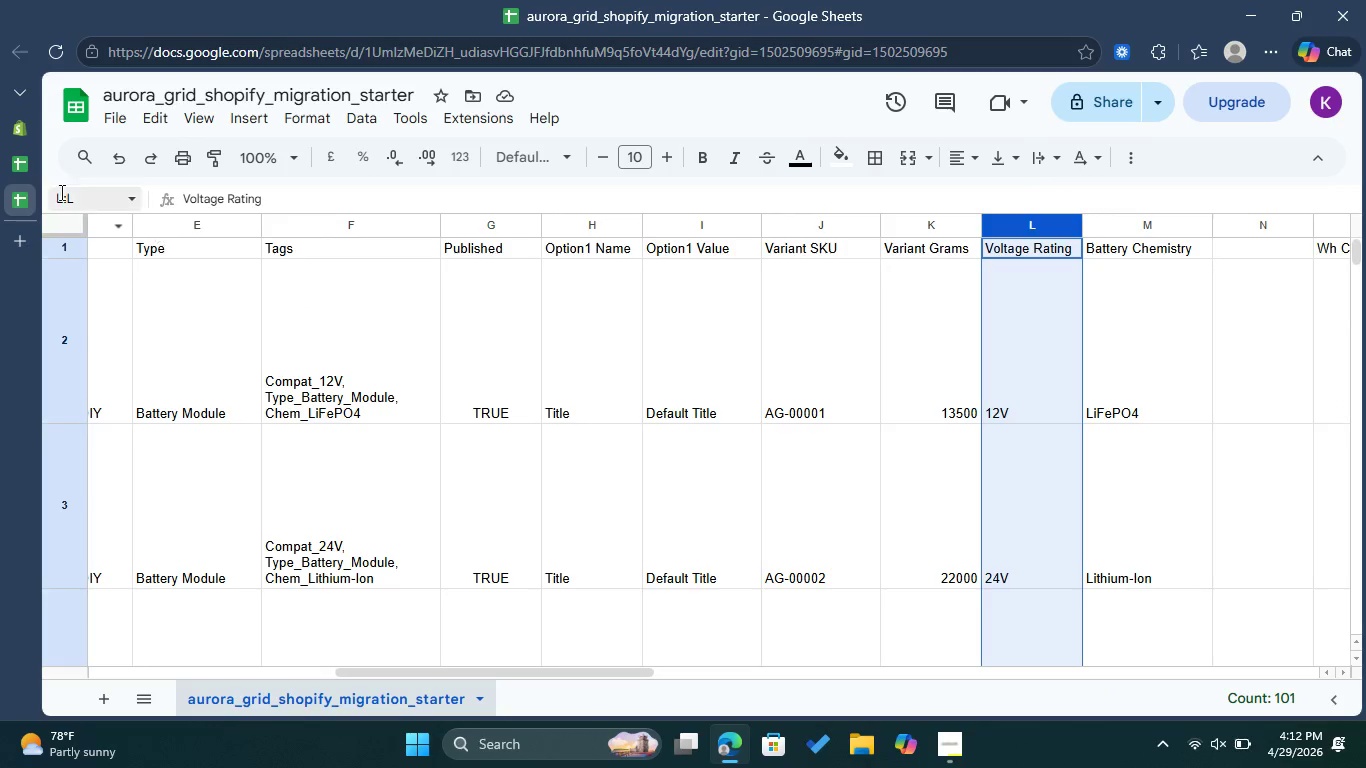 
left_click([24, 164])
 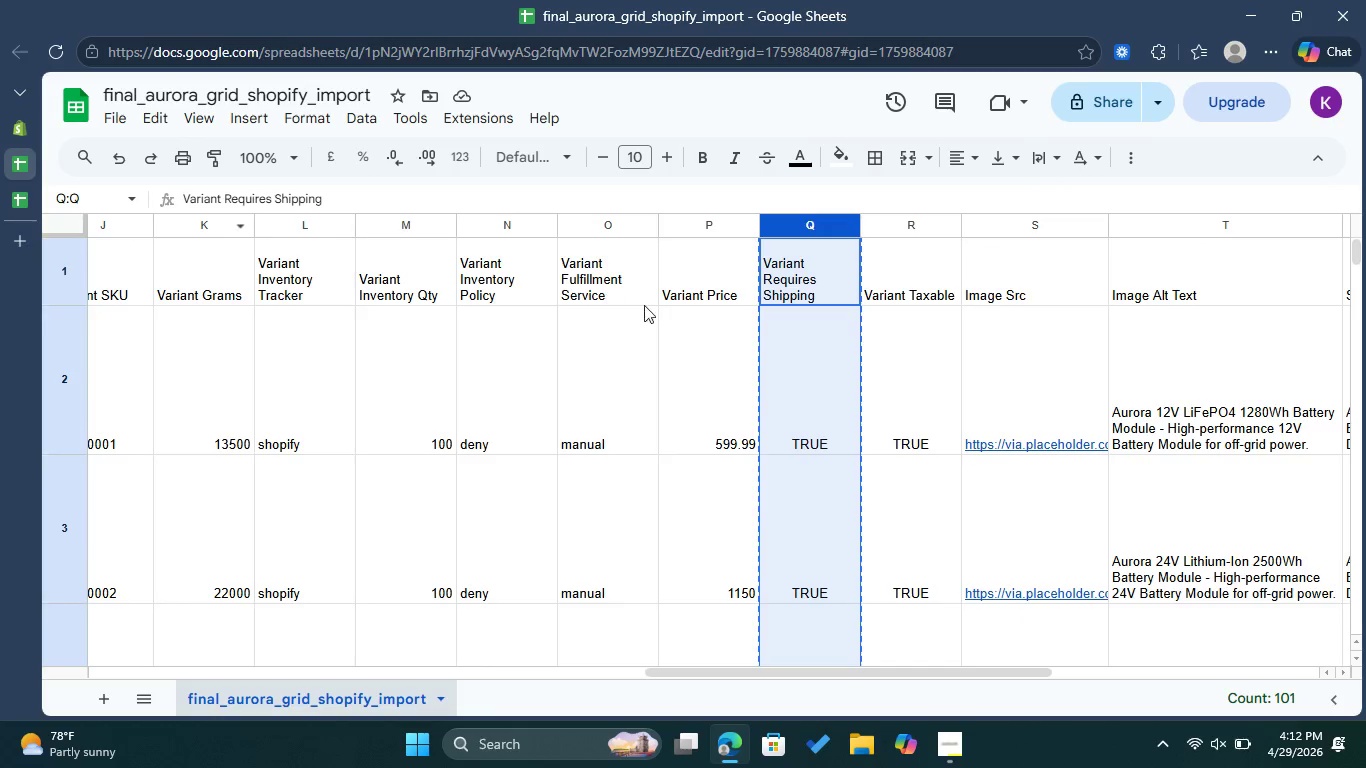 
hold_key(key=ControlLeft, duration=1.5)
 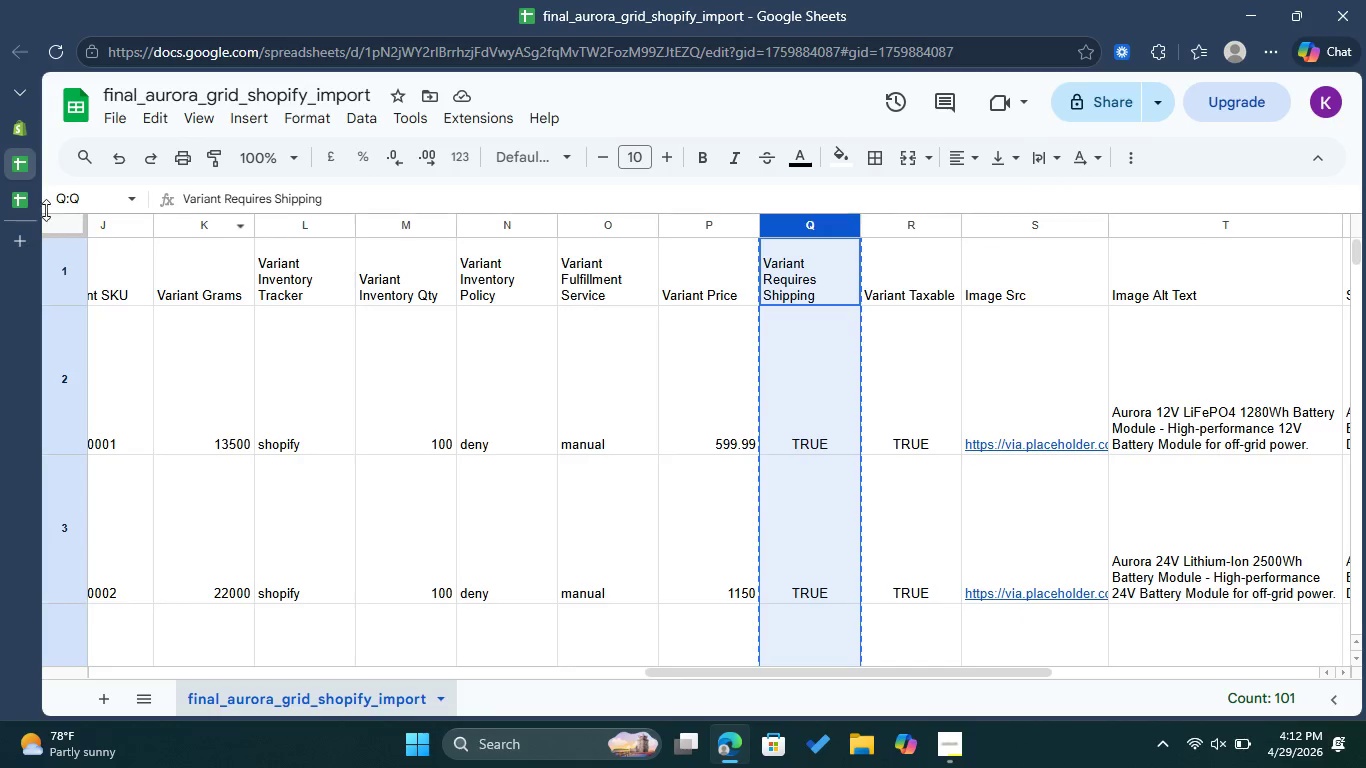 
key(Control+ControlLeft)
 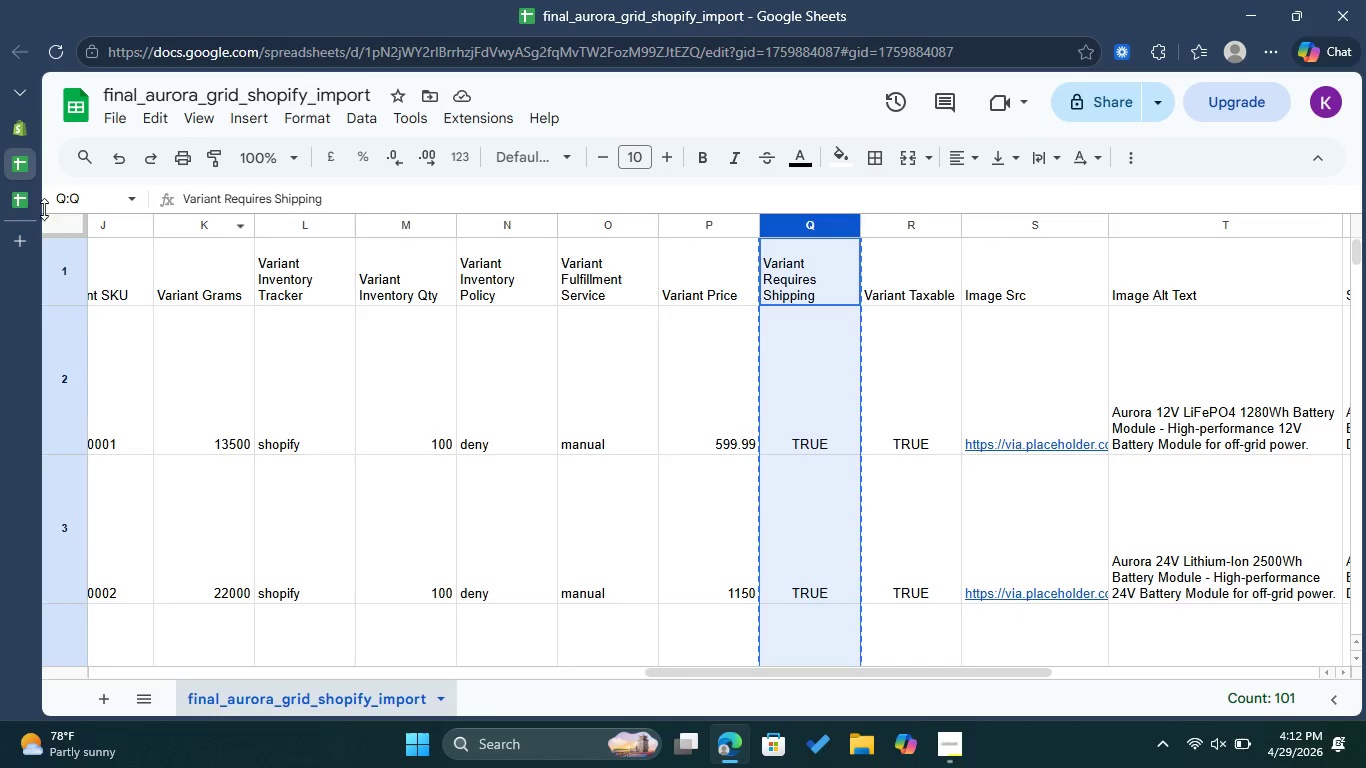 
key(Control+ControlLeft)
 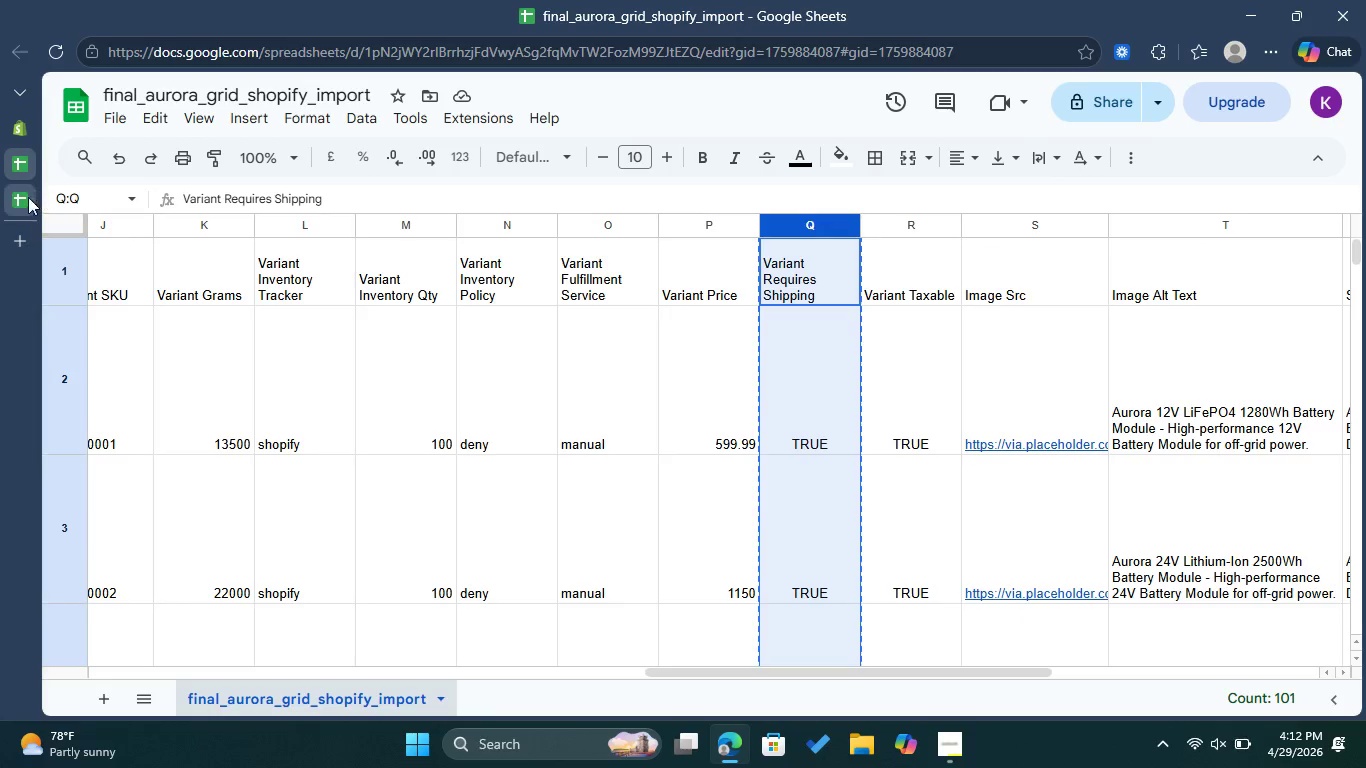 
left_click([24, 200])
 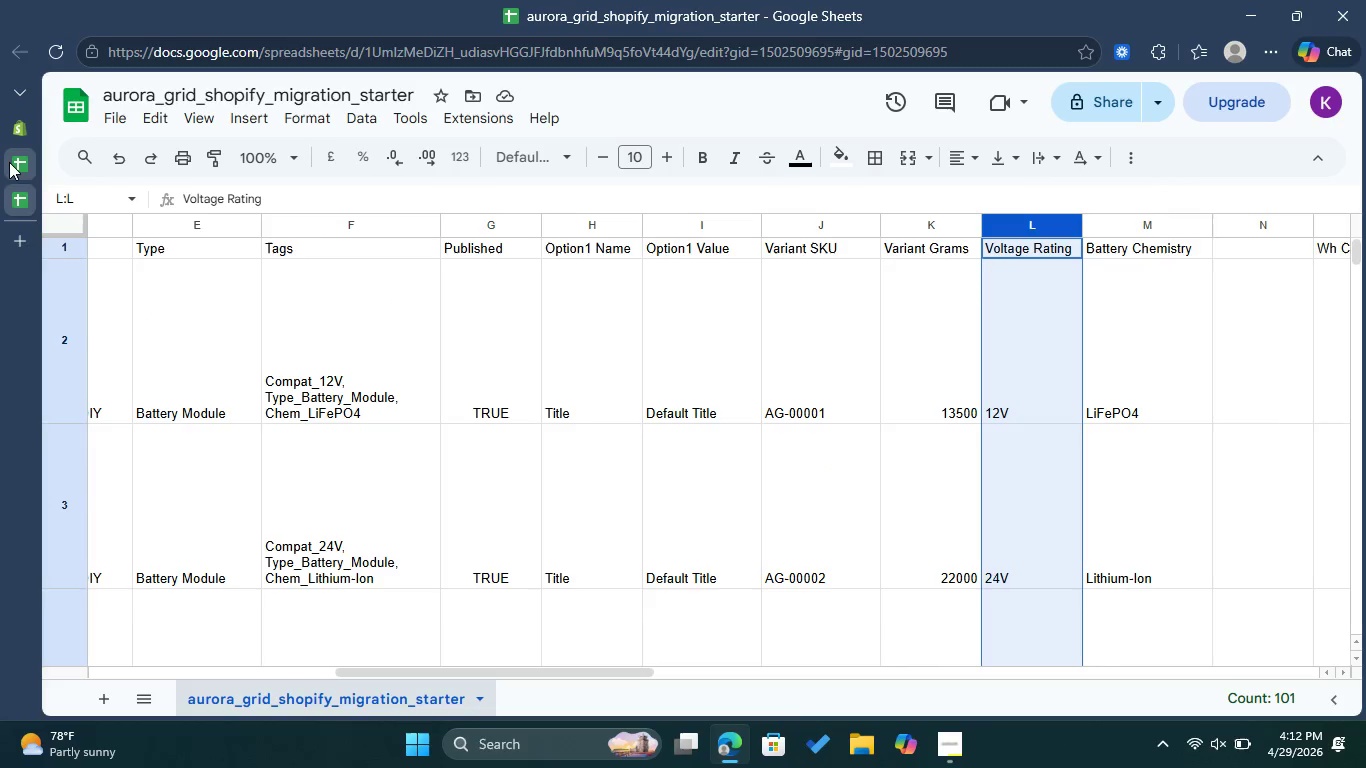 
left_click([10, 157])
 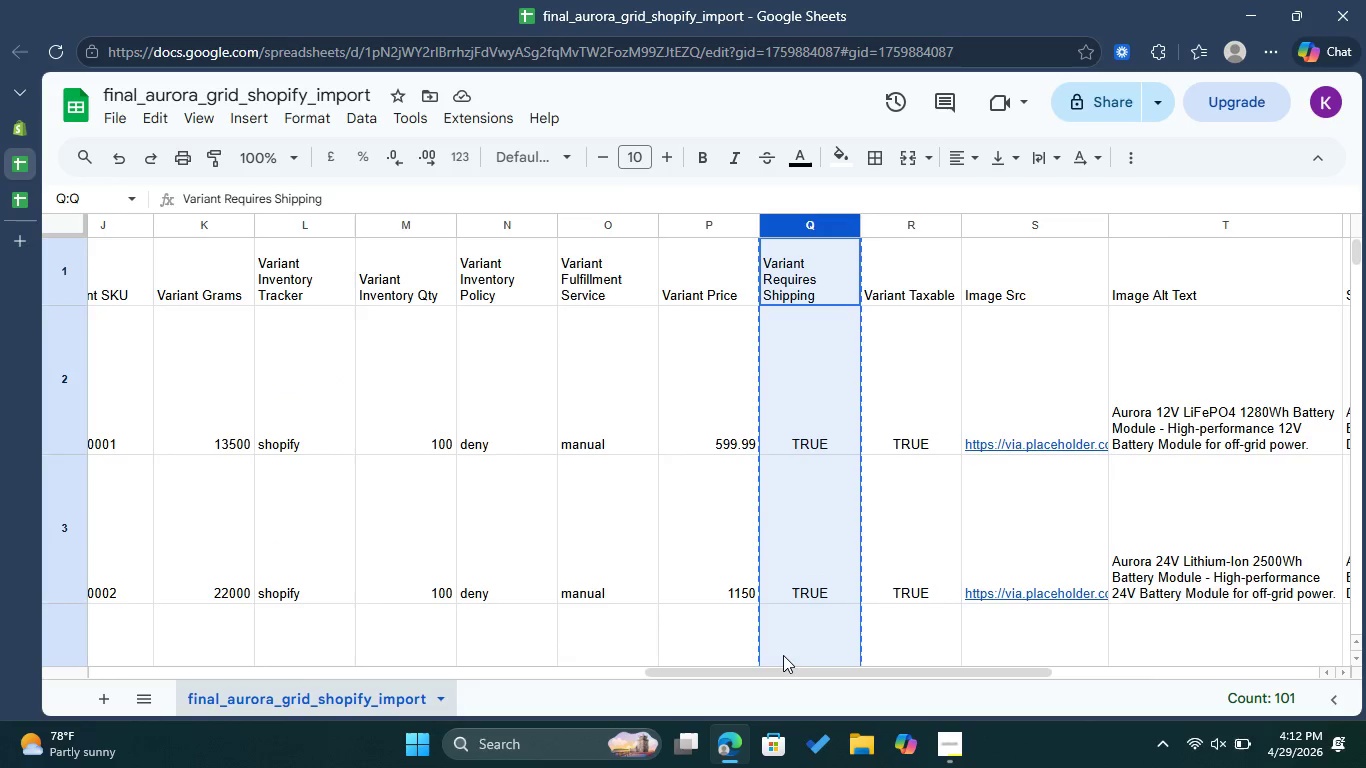 
left_click_drag(start_coordinate=[783, 669], to_coordinate=[676, 674])
 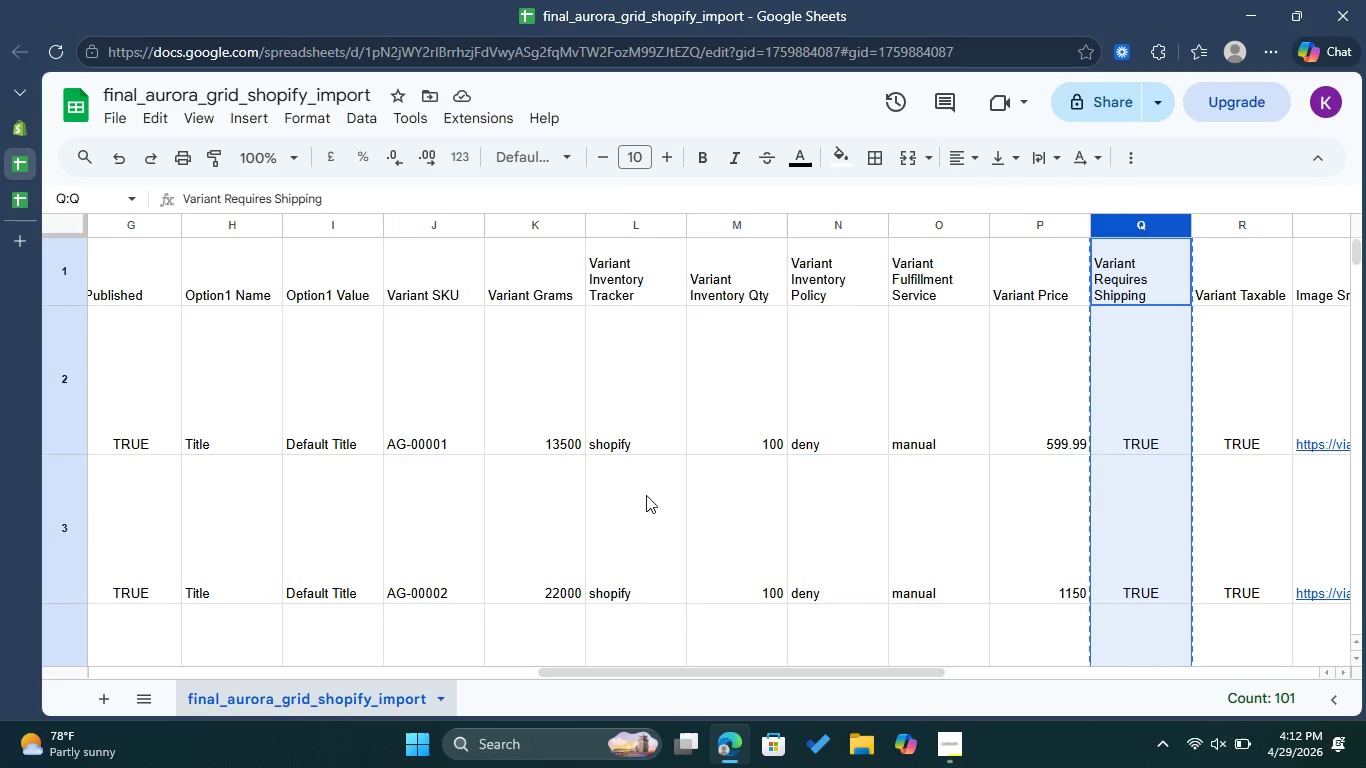 
hold_key(key=ControlLeft, duration=1.51)
left_click([616, 227])
 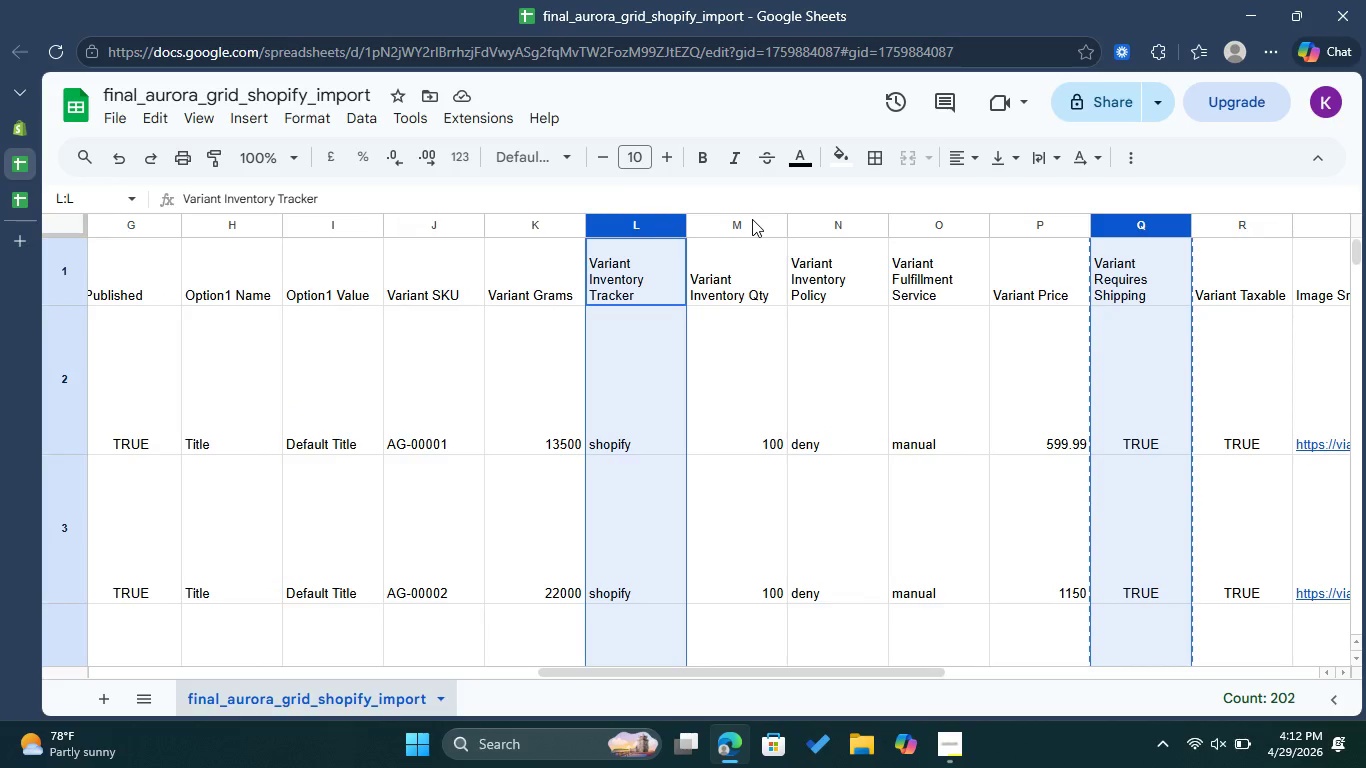 
left_click([752, 219])
 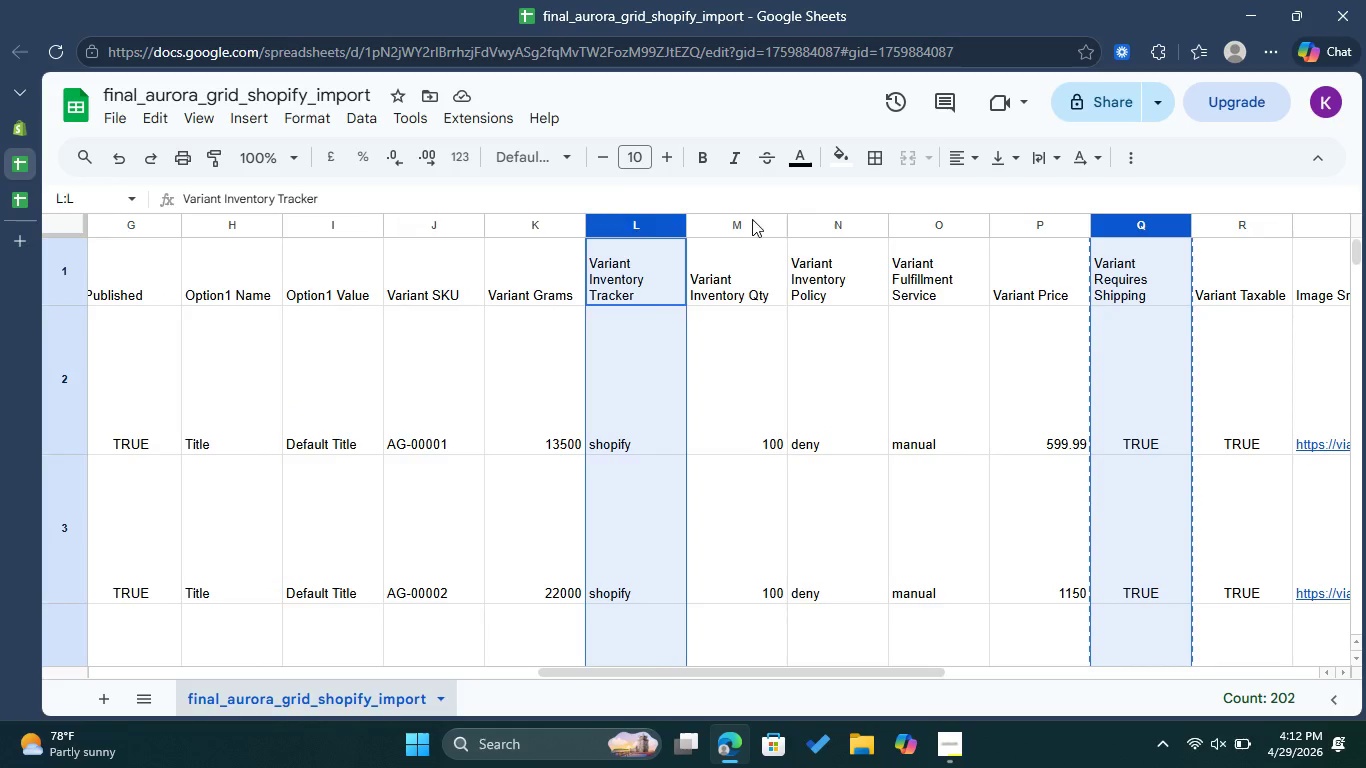 
hold_key(key=ControlLeft, duration=1.53)
left_click([837, 218])
 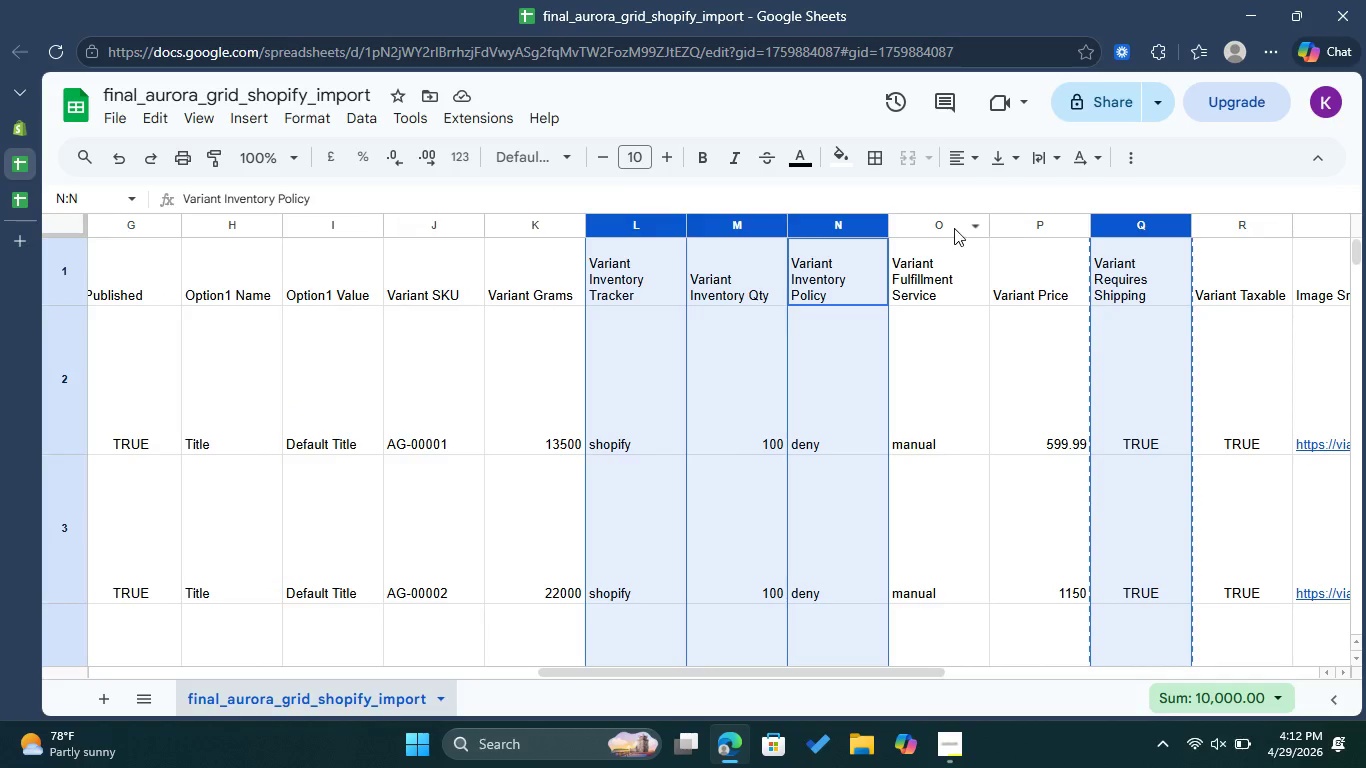 
left_click([962, 226])
 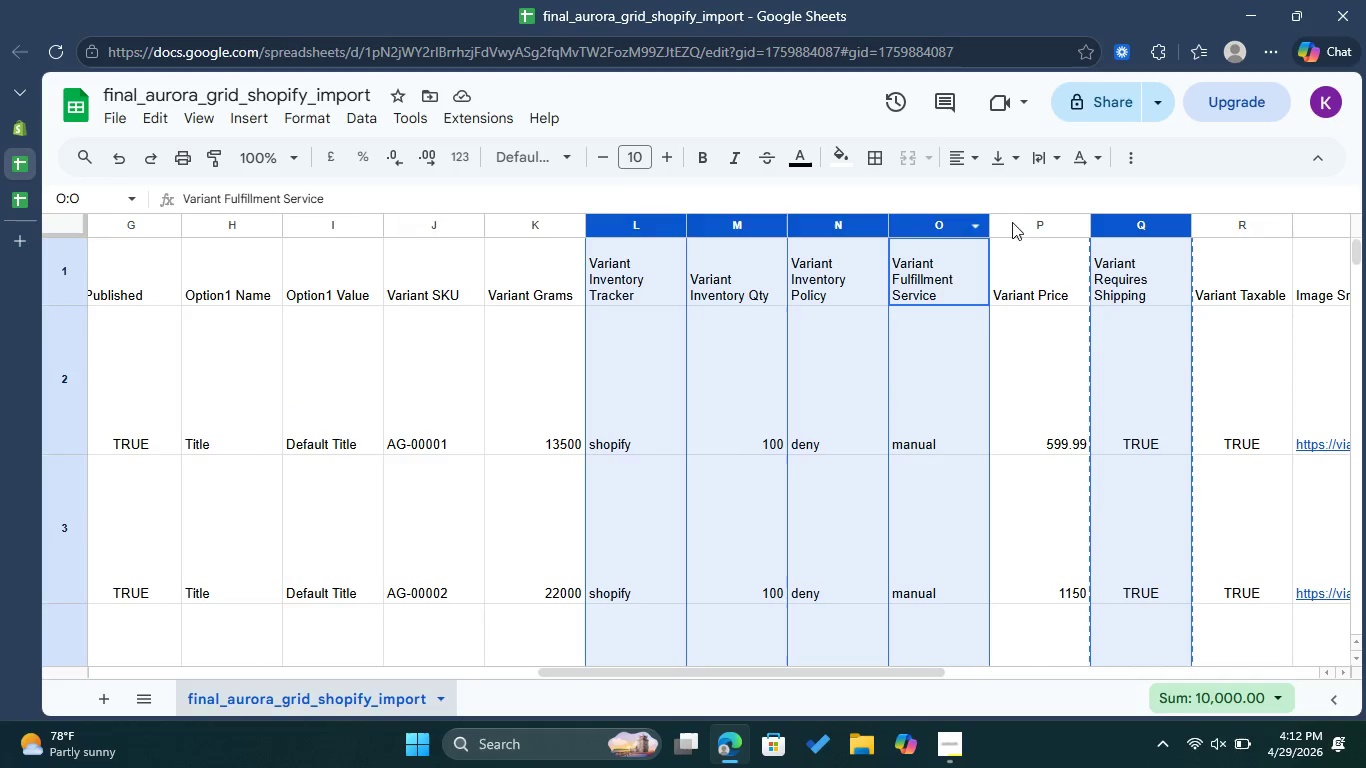 
hold_key(key=ControlLeft, duration=1.52)
left_click([1036, 221])
 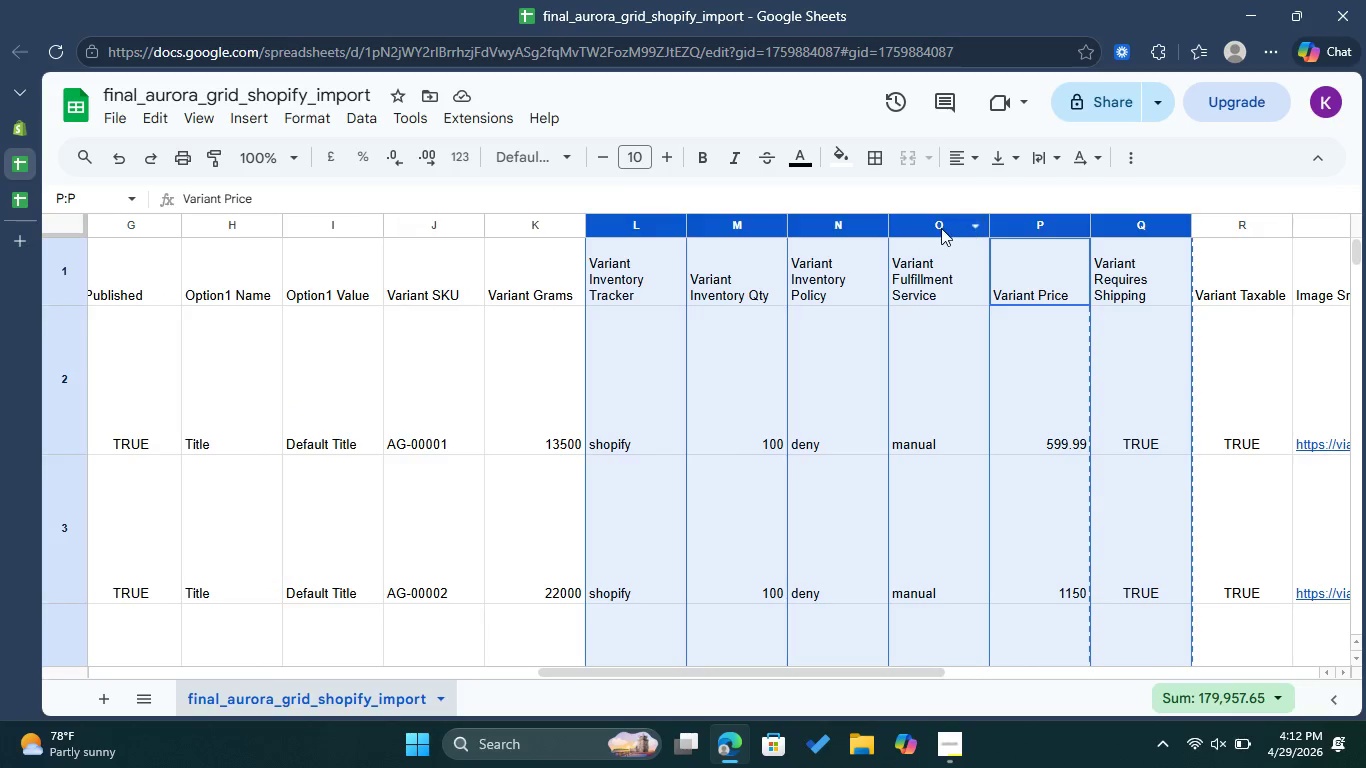 
right_click([941, 228])
 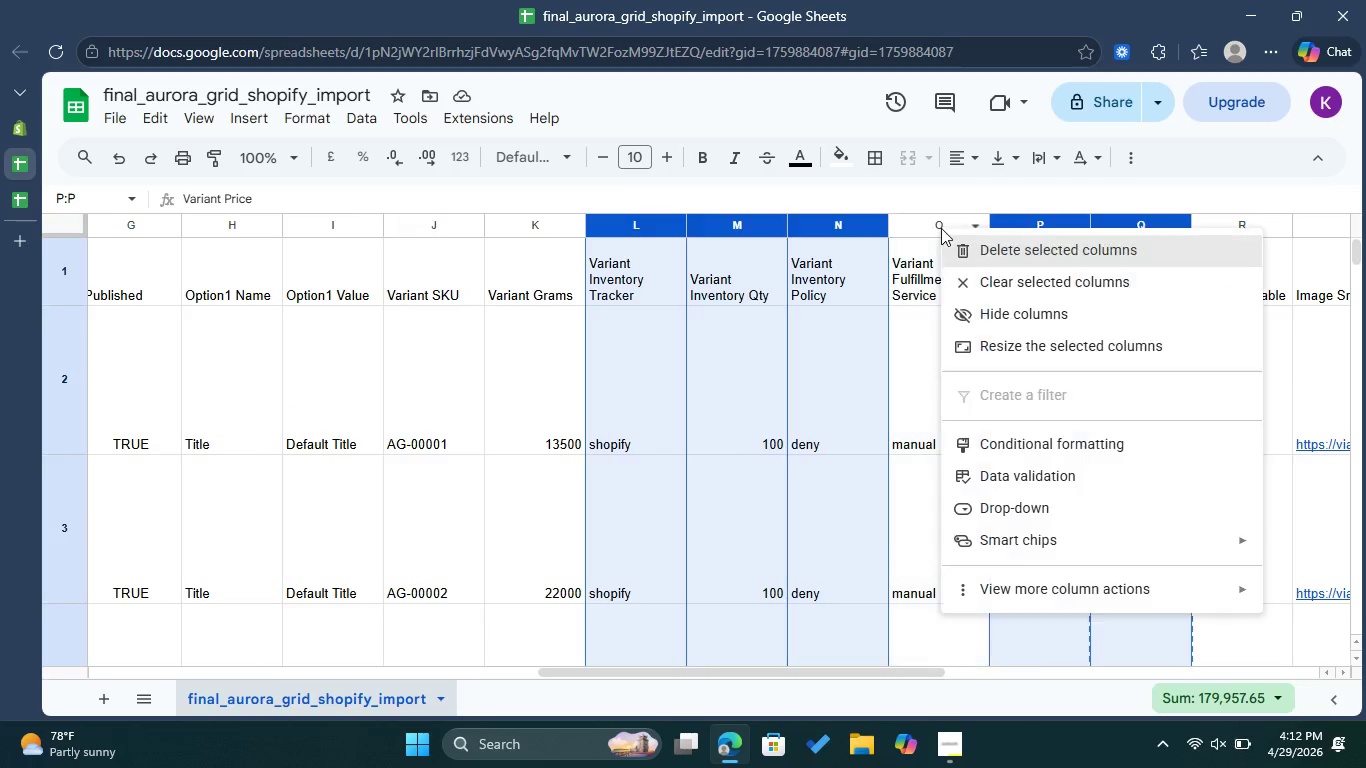 
hold_key(key=ControlLeft, duration=1.52)
 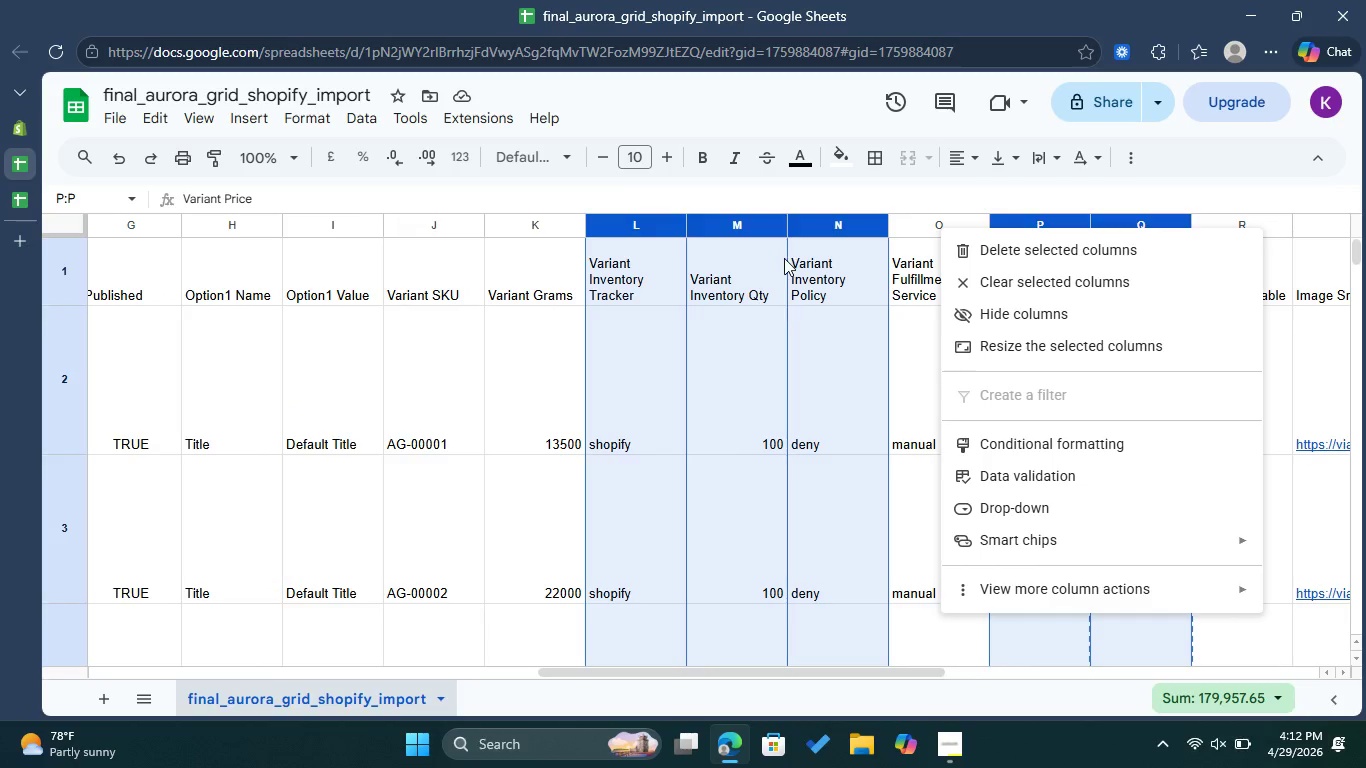 
hold_key(key=ControlLeft, duration=1.41)
 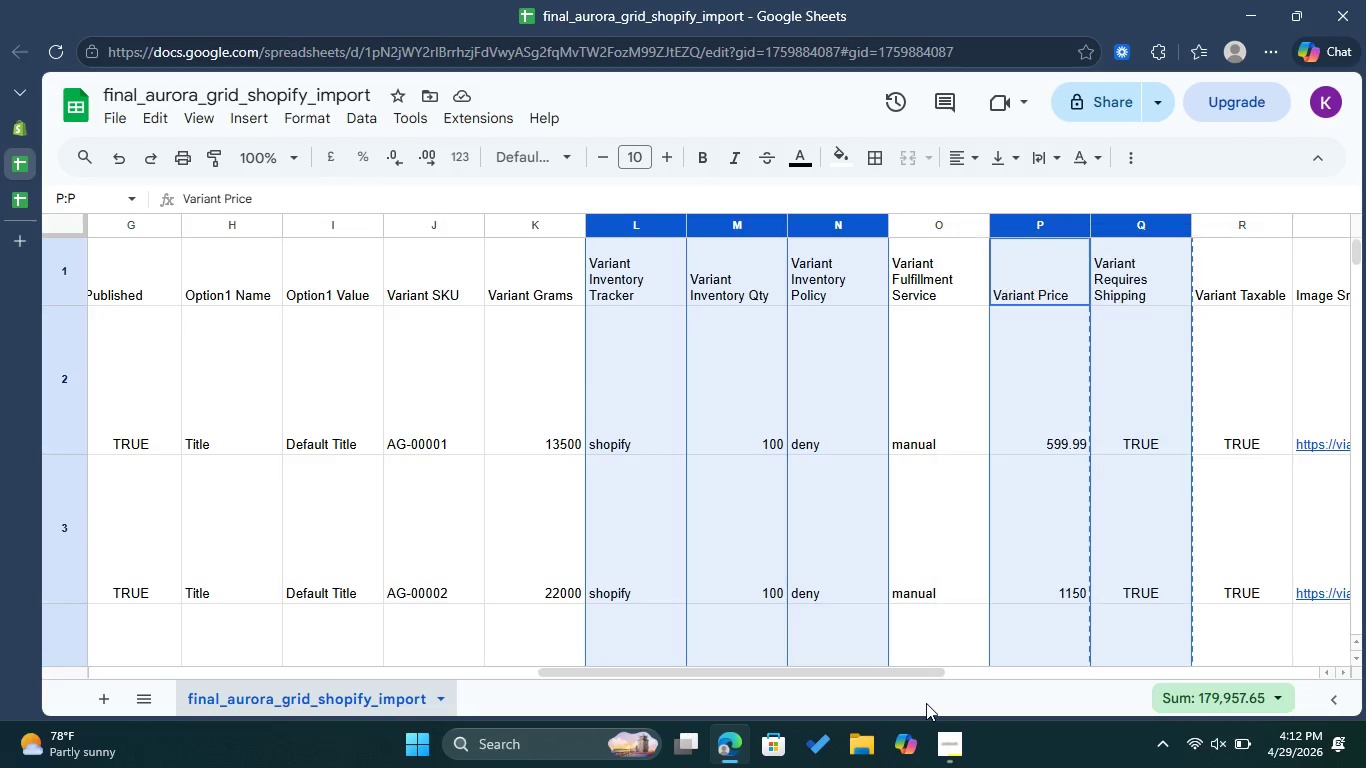 
left_click([926, 703])
 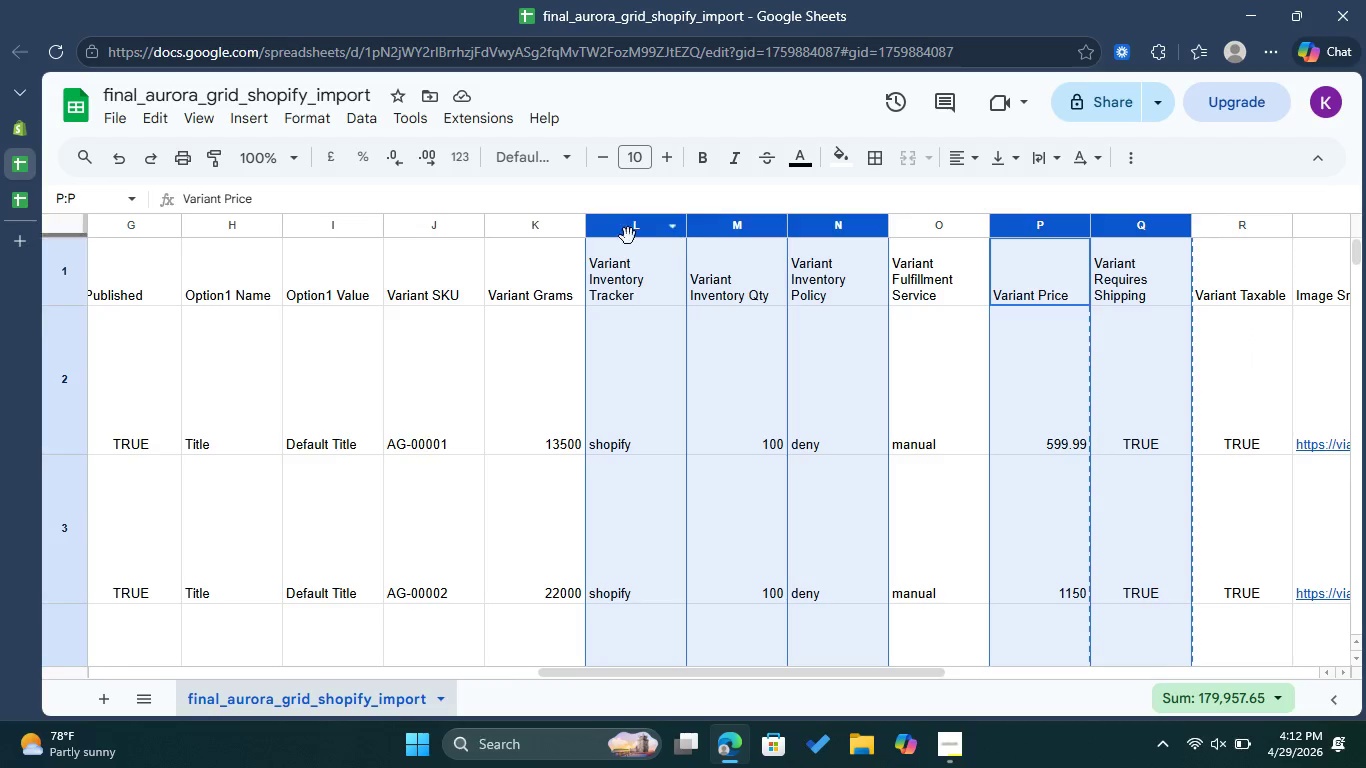 
left_click([626, 237])
 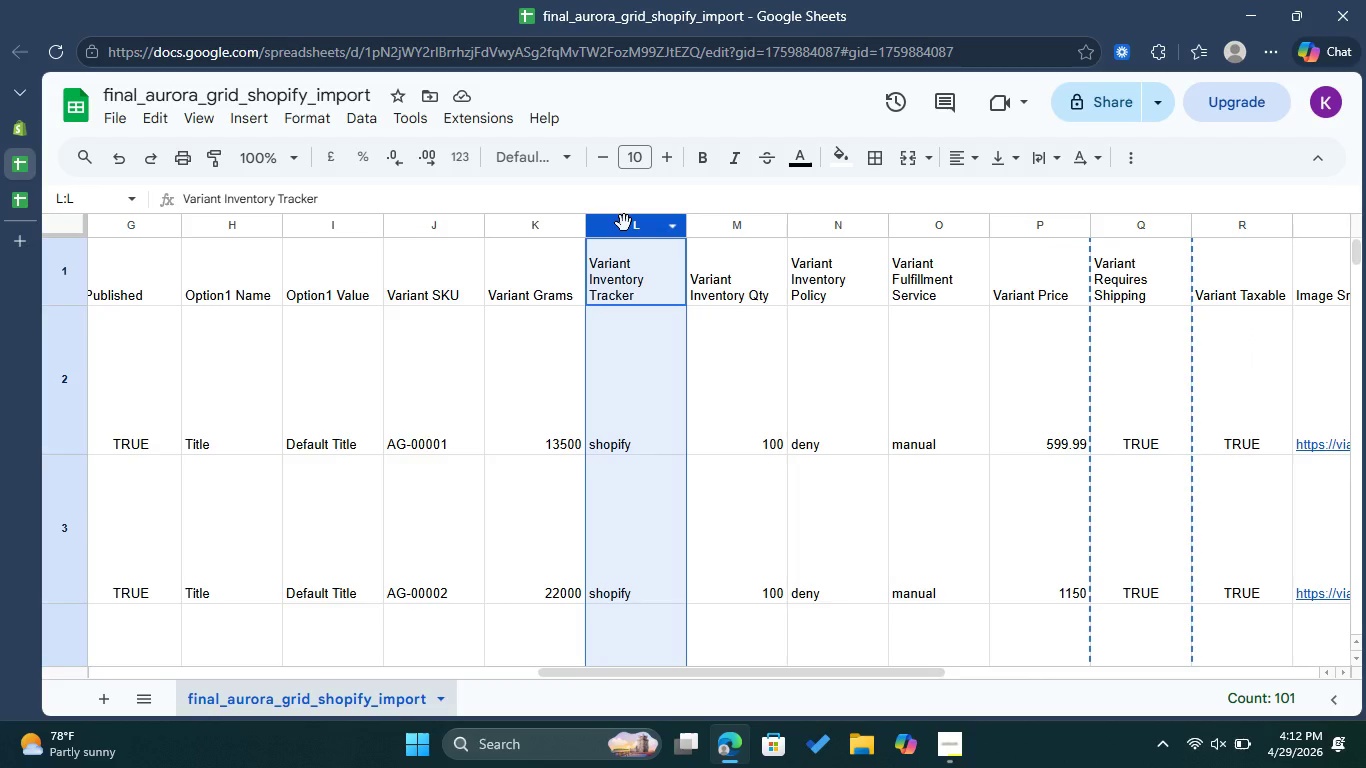 
right_click([624, 223])
 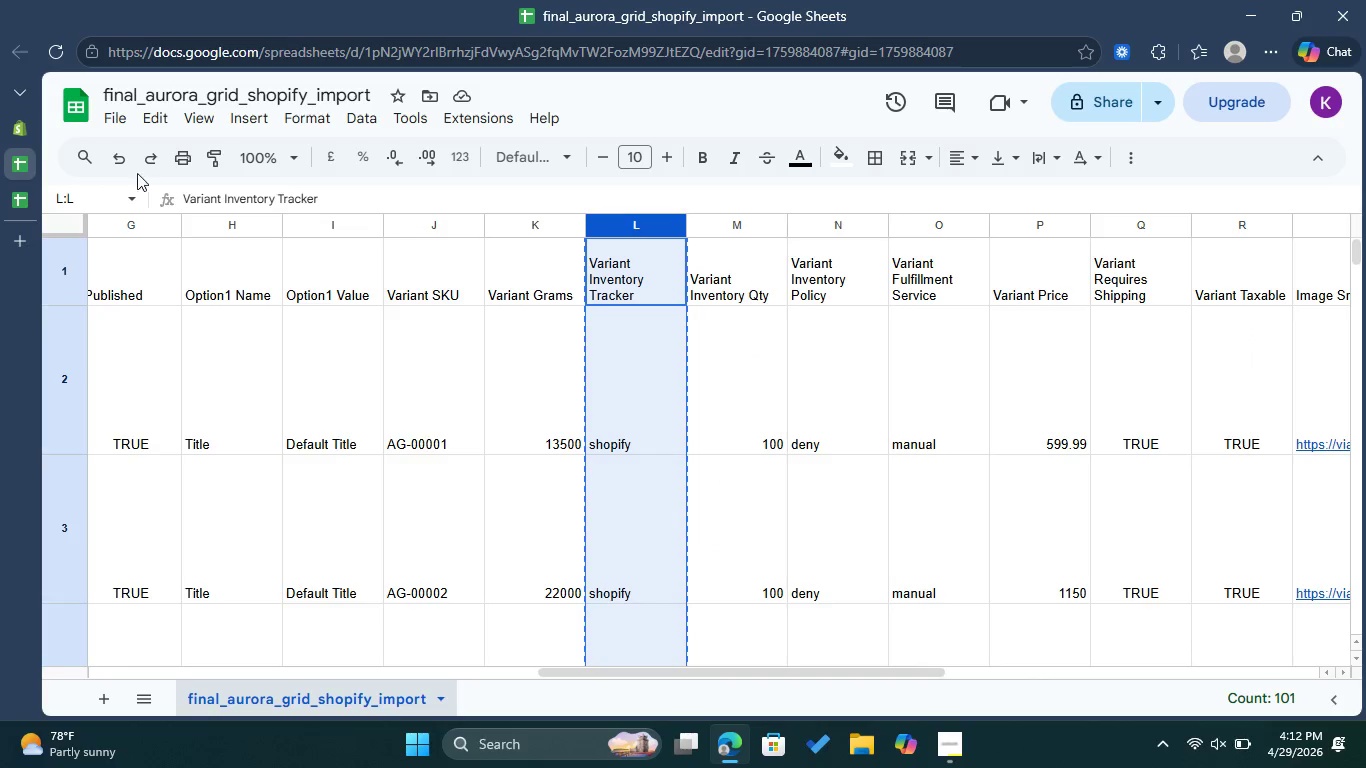 
left_click([14, 196])
 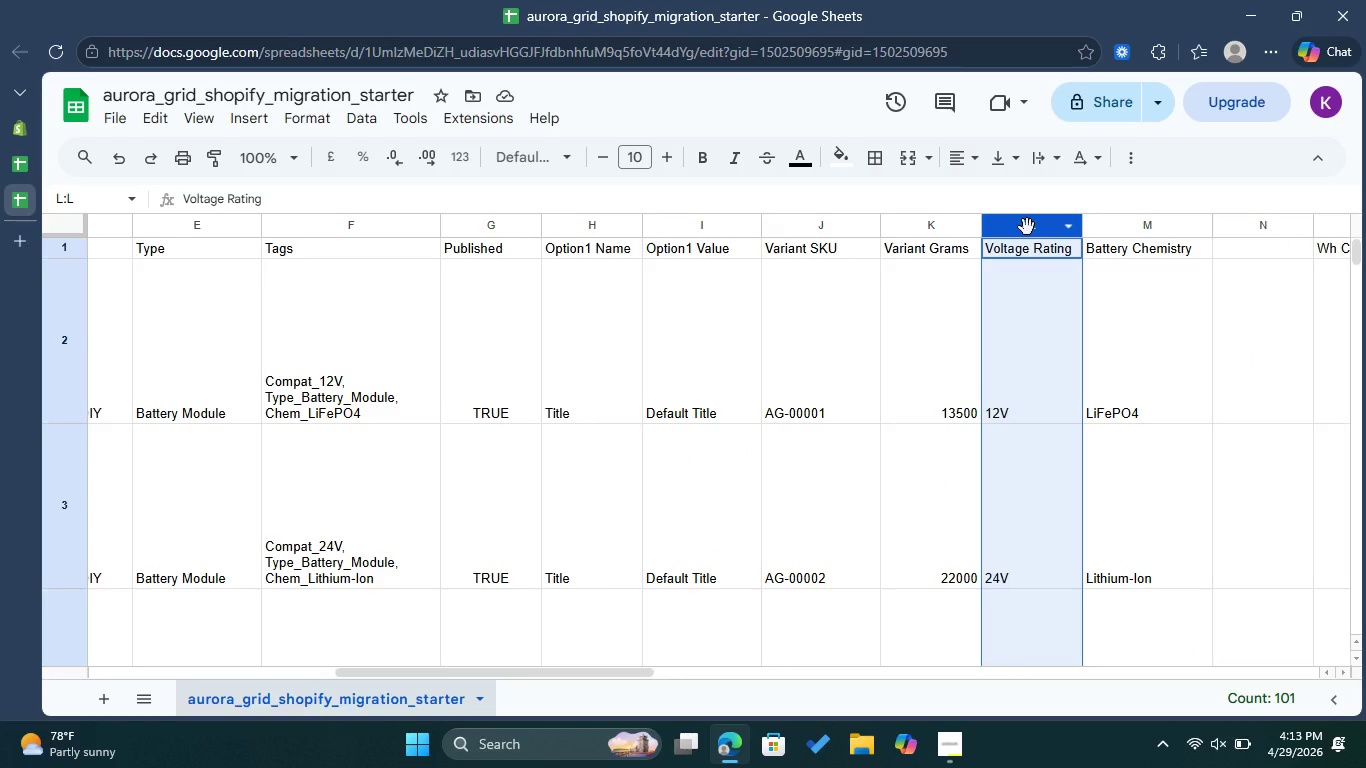 
right_click([1027, 227])
 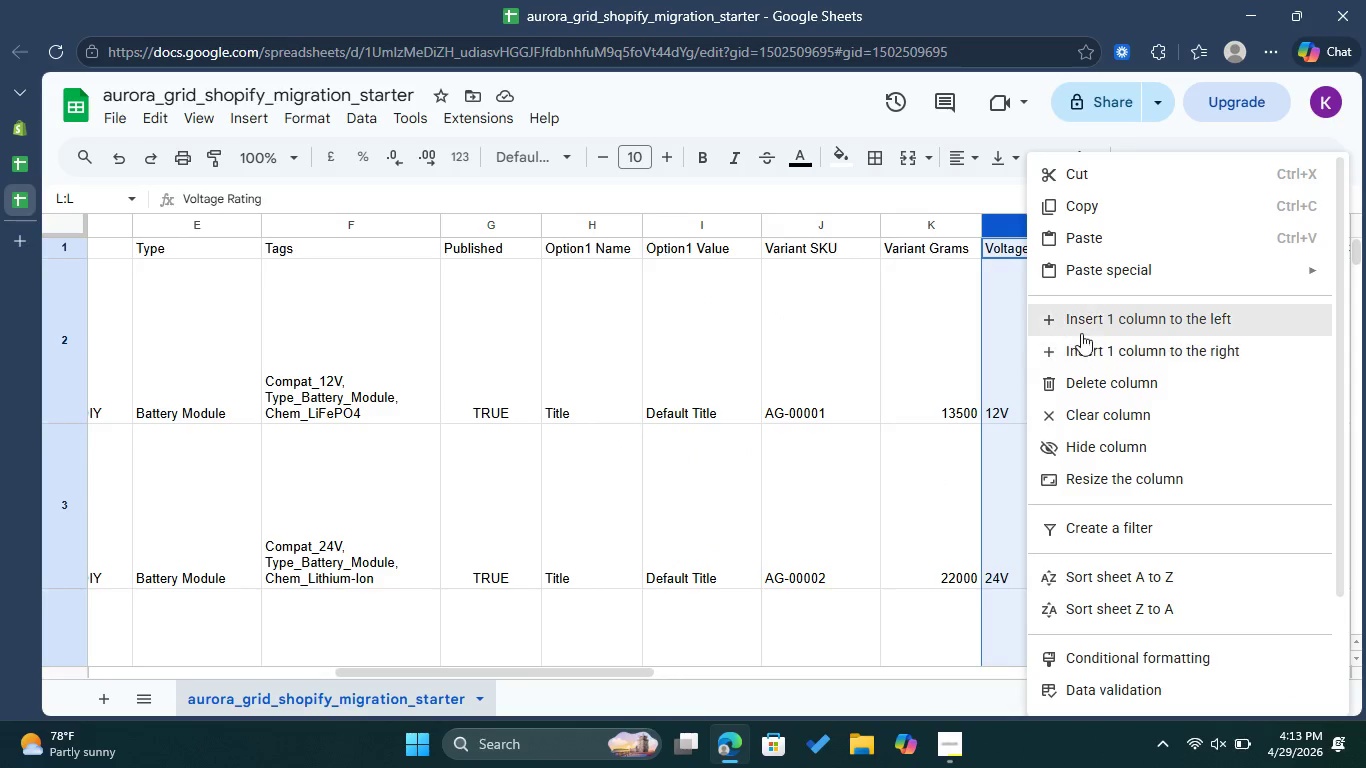 
left_click([1081, 323])
 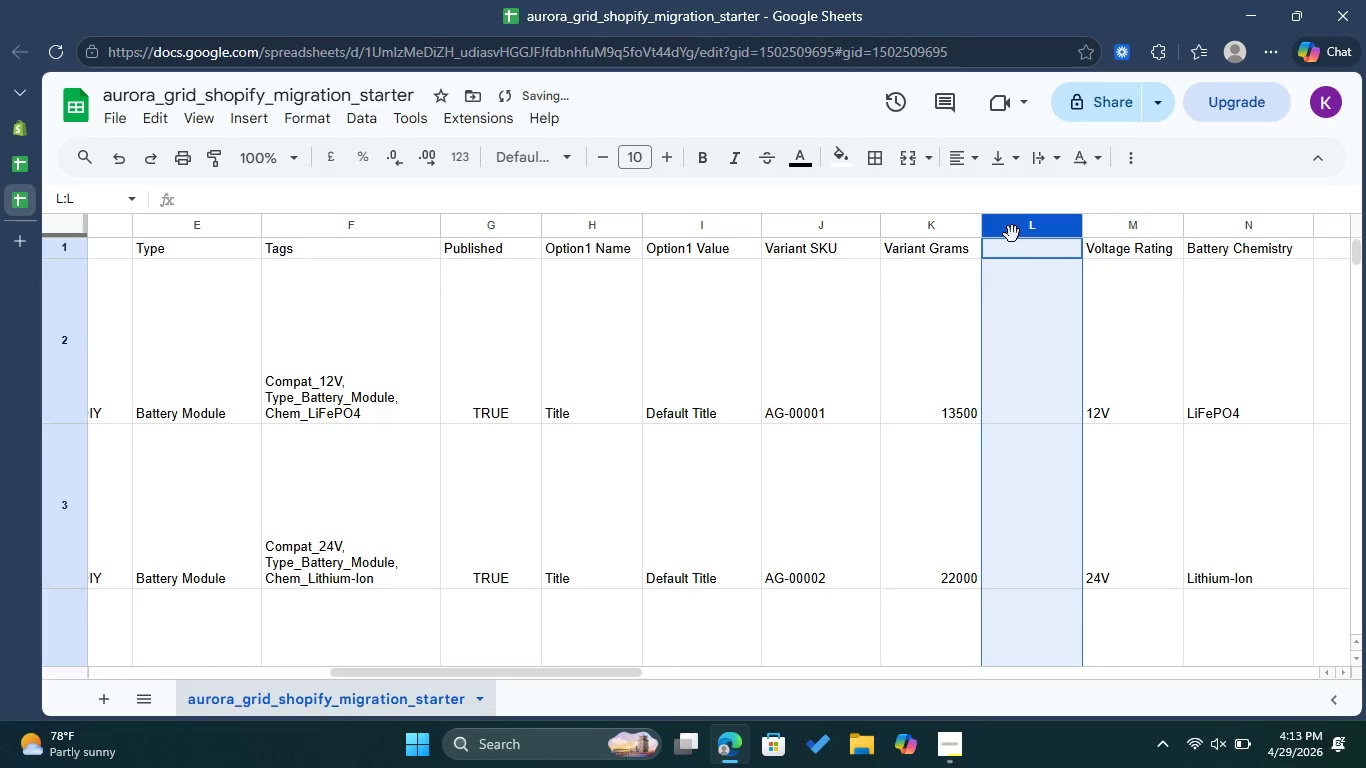 
key(Control+V)
 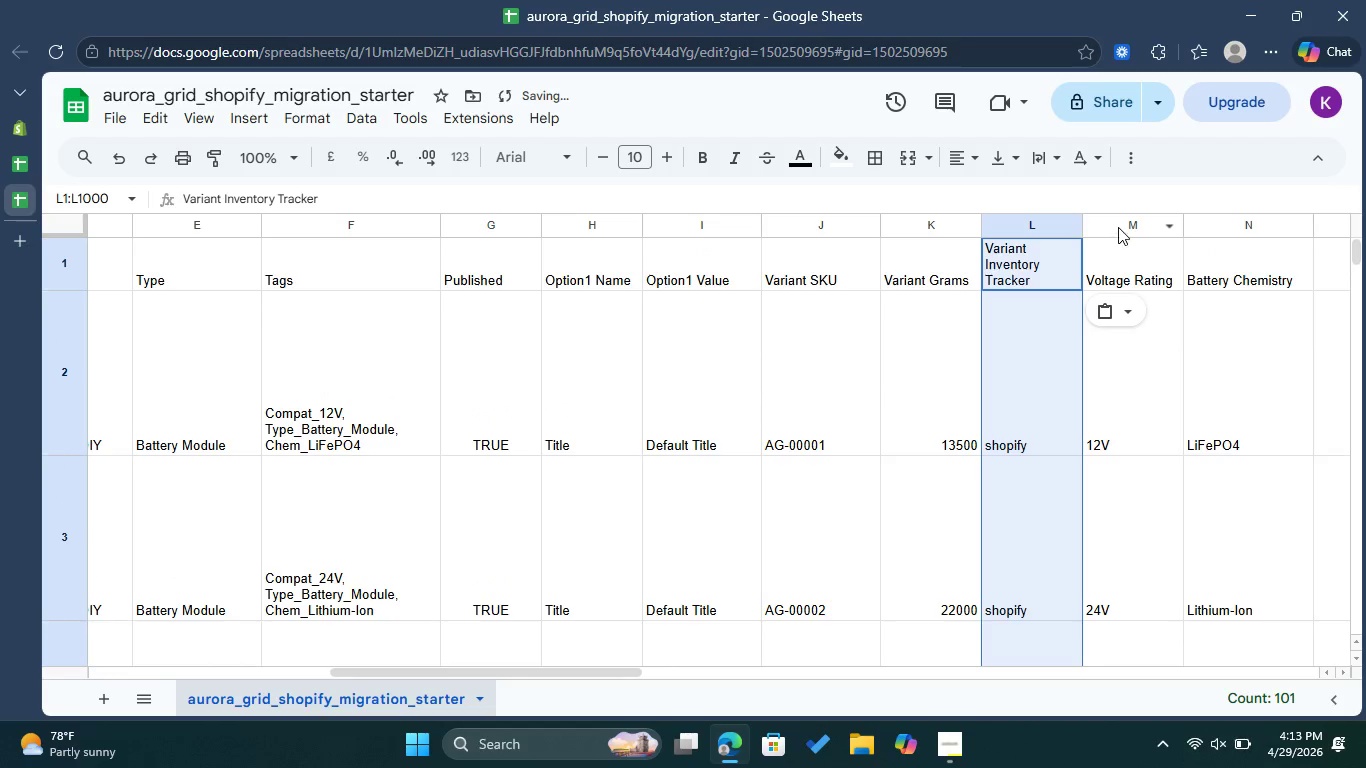 
left_click([1123, 218])
 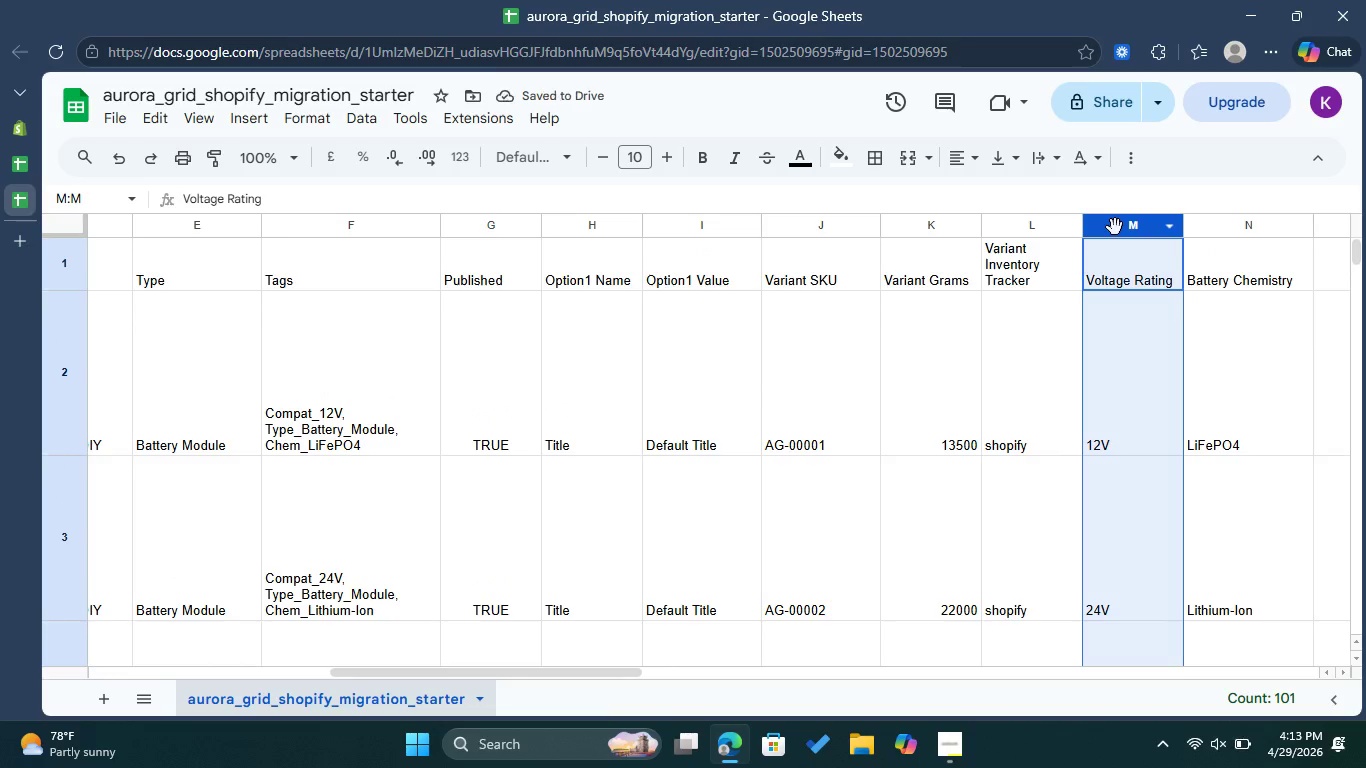 
right_click([1115, 227])
 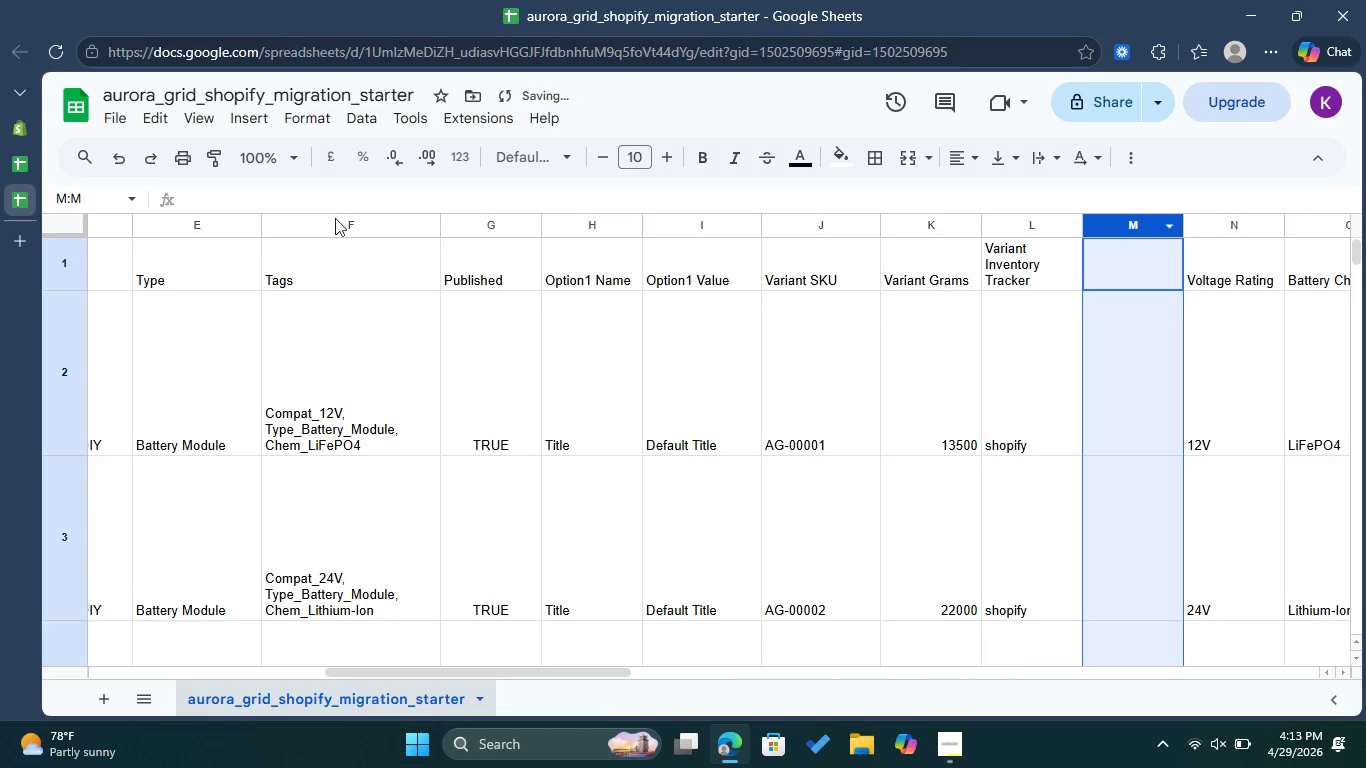 
left_click([28, 173])
 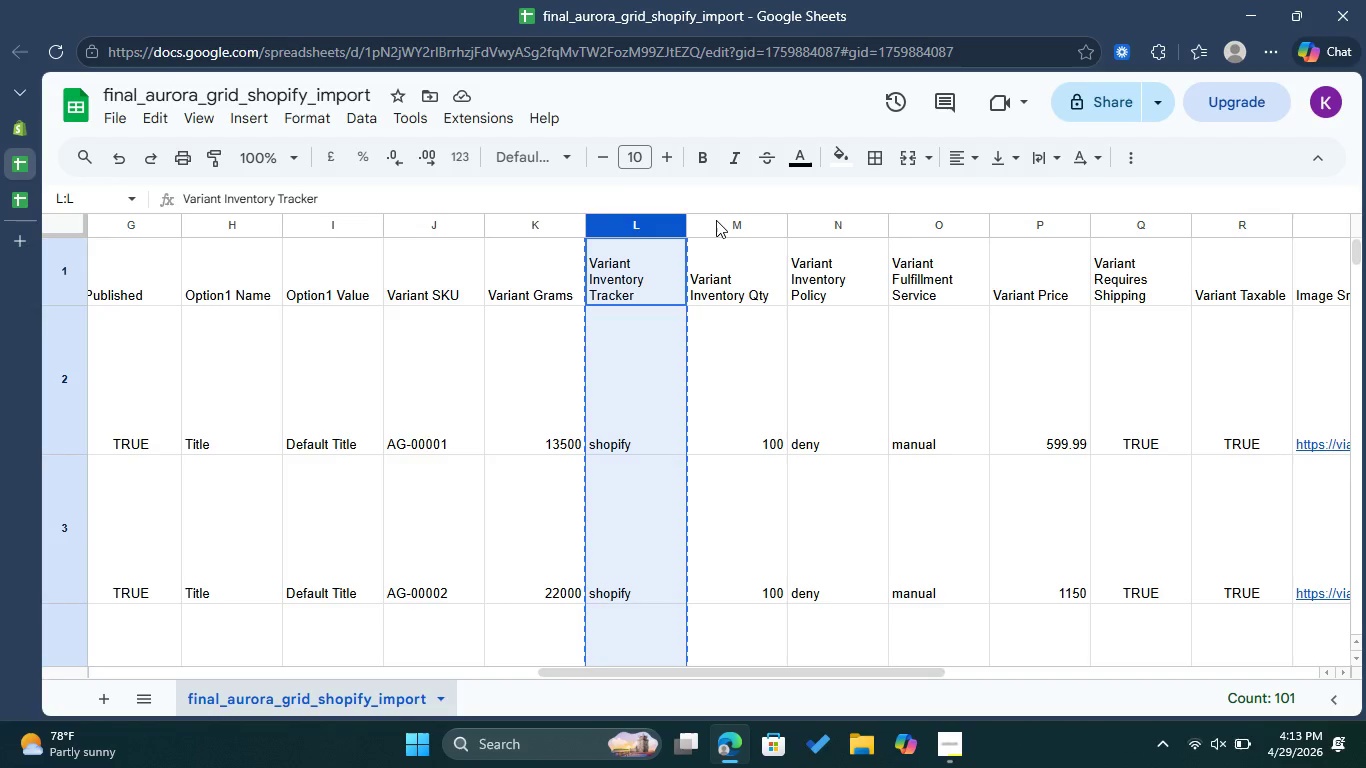 
left_click([714, 218])
 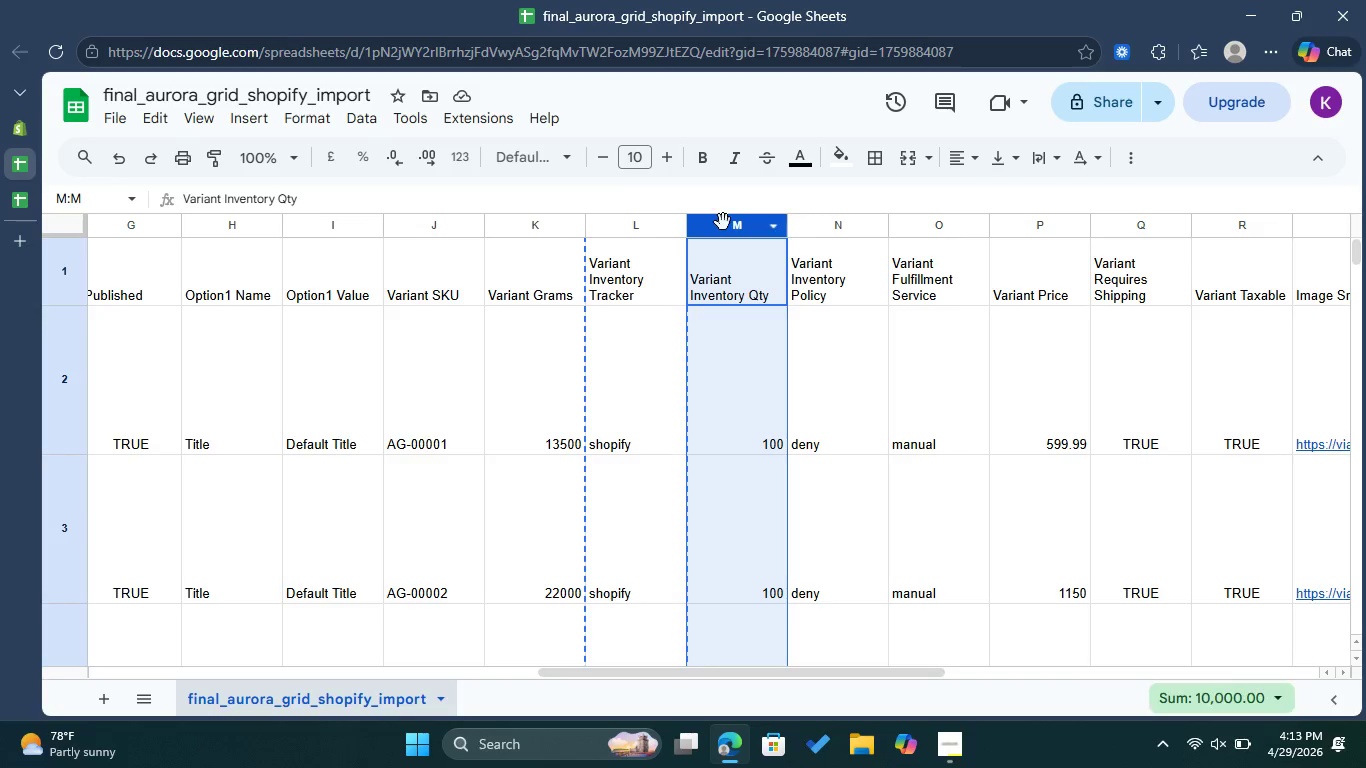 
right_click([724, 224])
 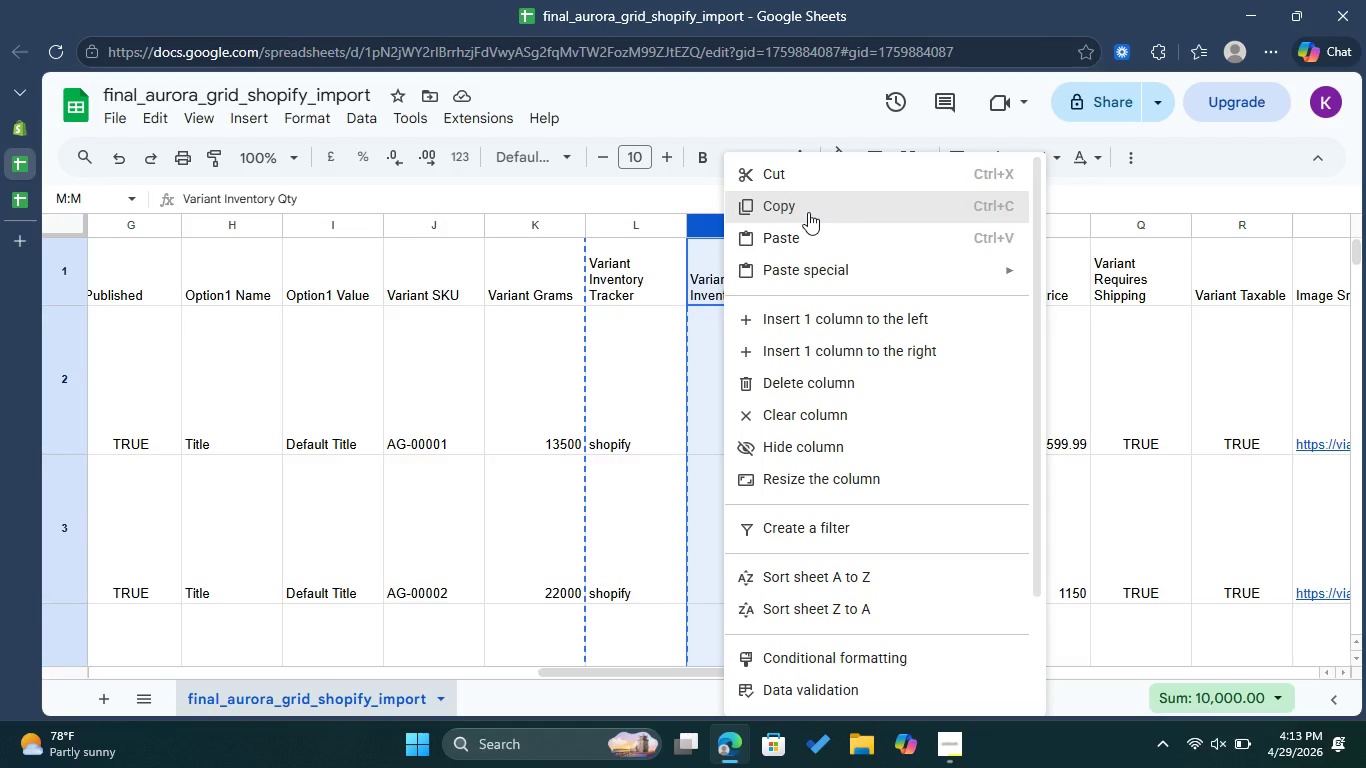 
left_click([808, 211])
 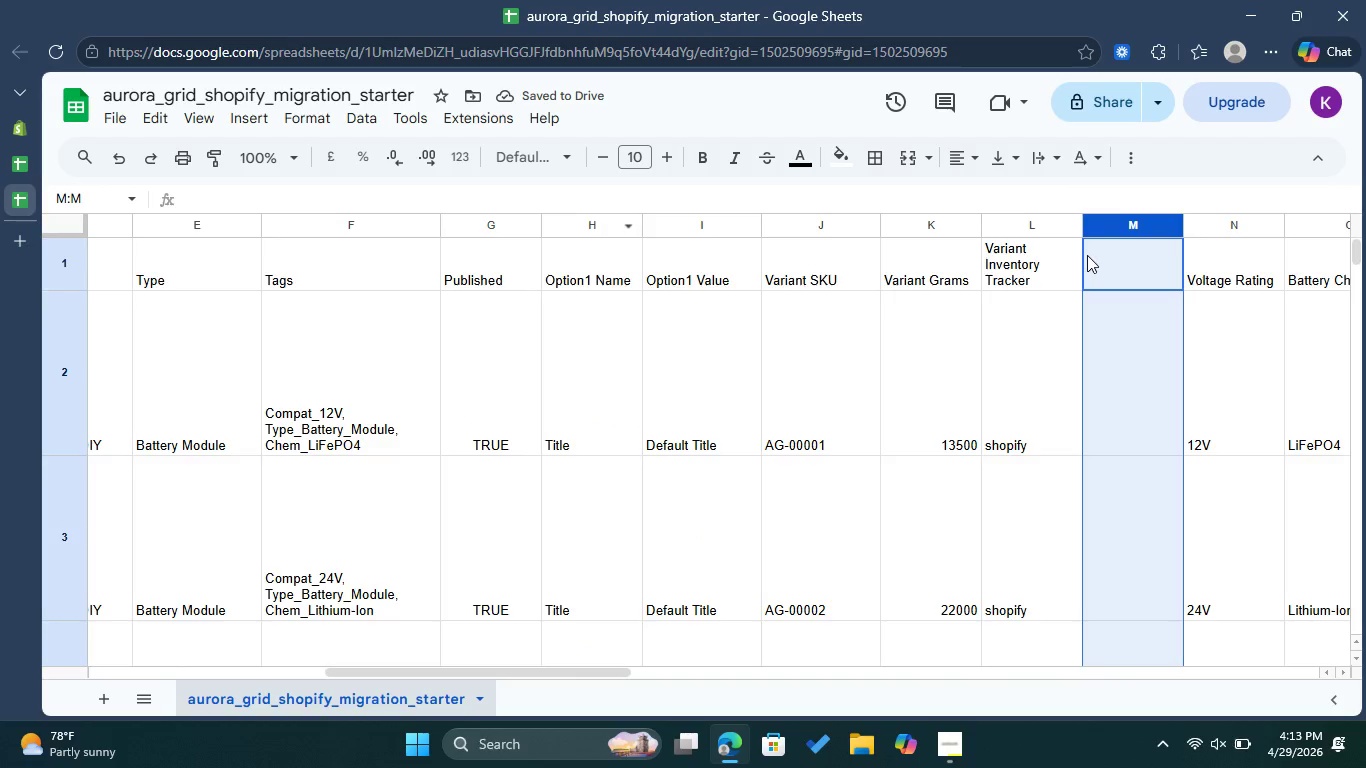 
key(Control+V)
 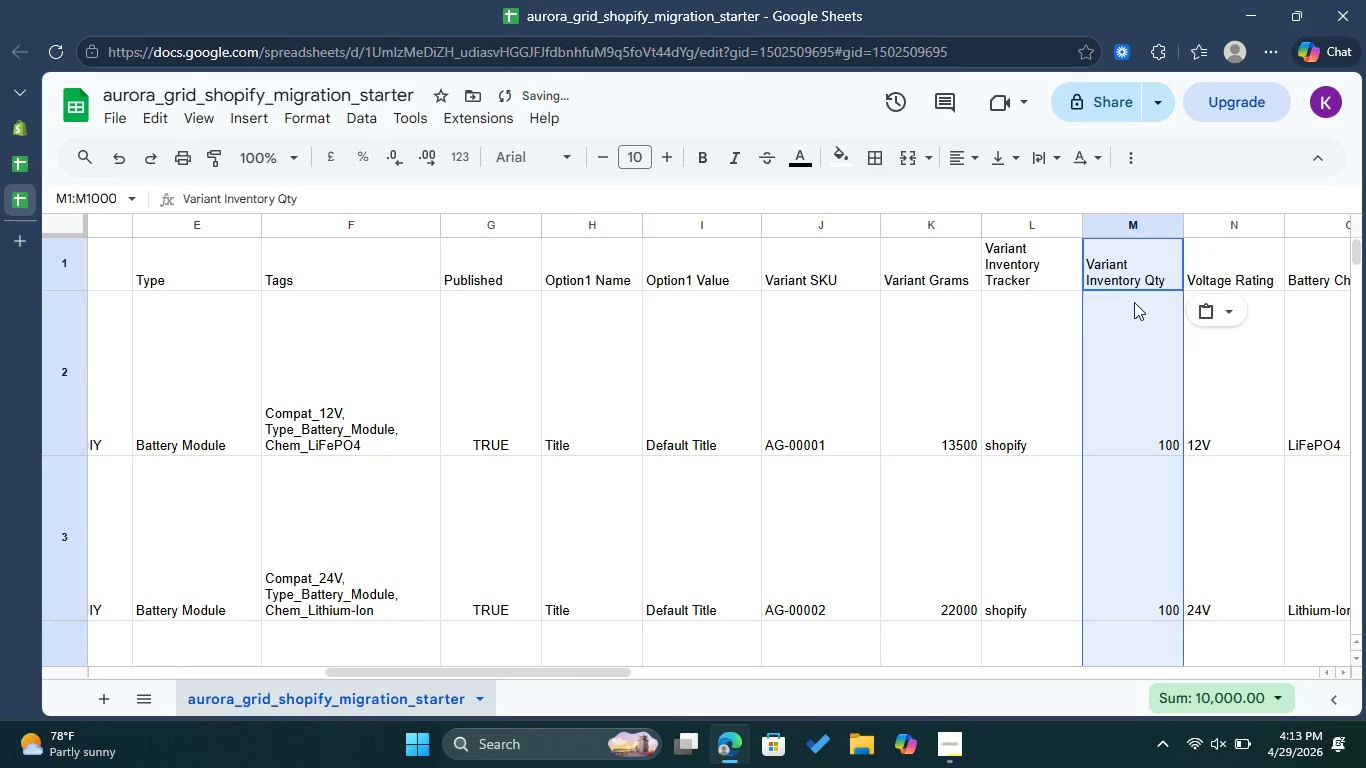 
left_click([1109, 322])
 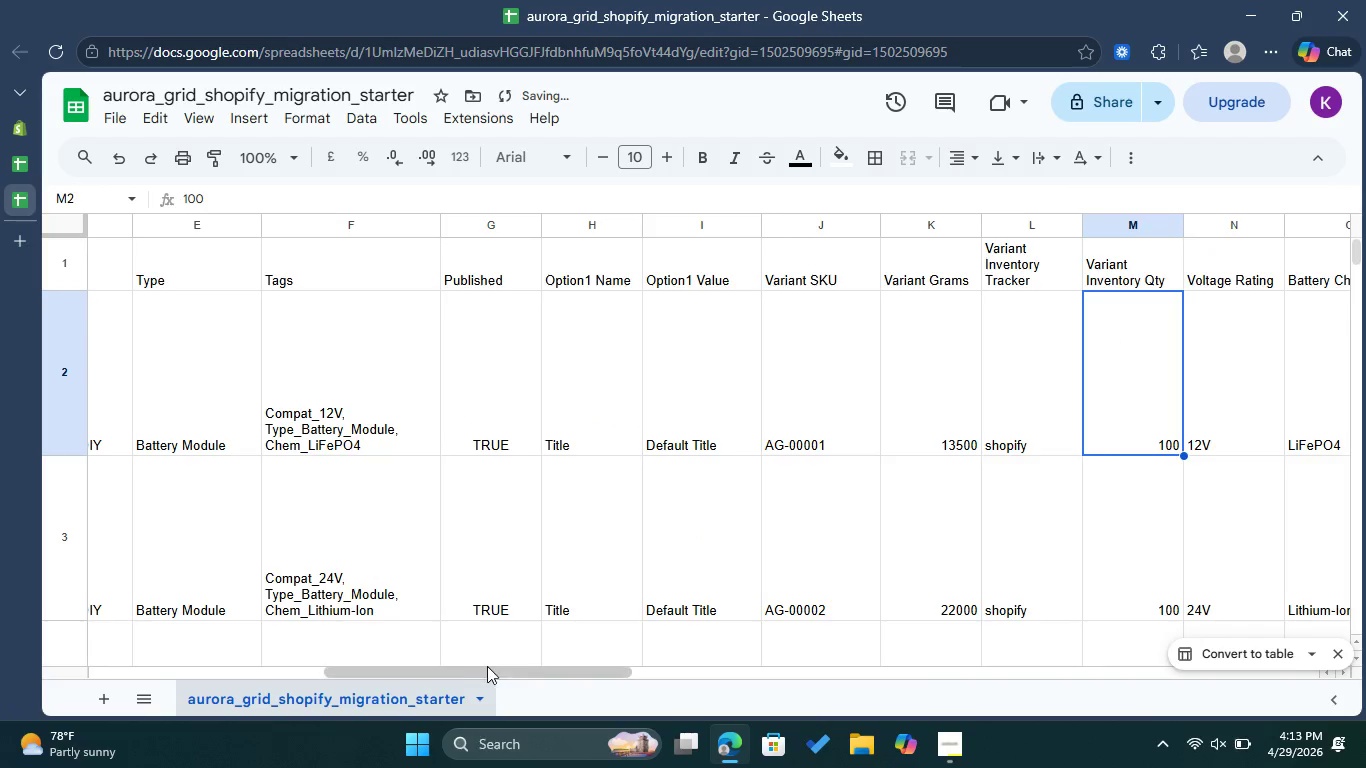 
left_click_drag(start_coordinate=[495, 666], to_coordinate=[667, 666])
 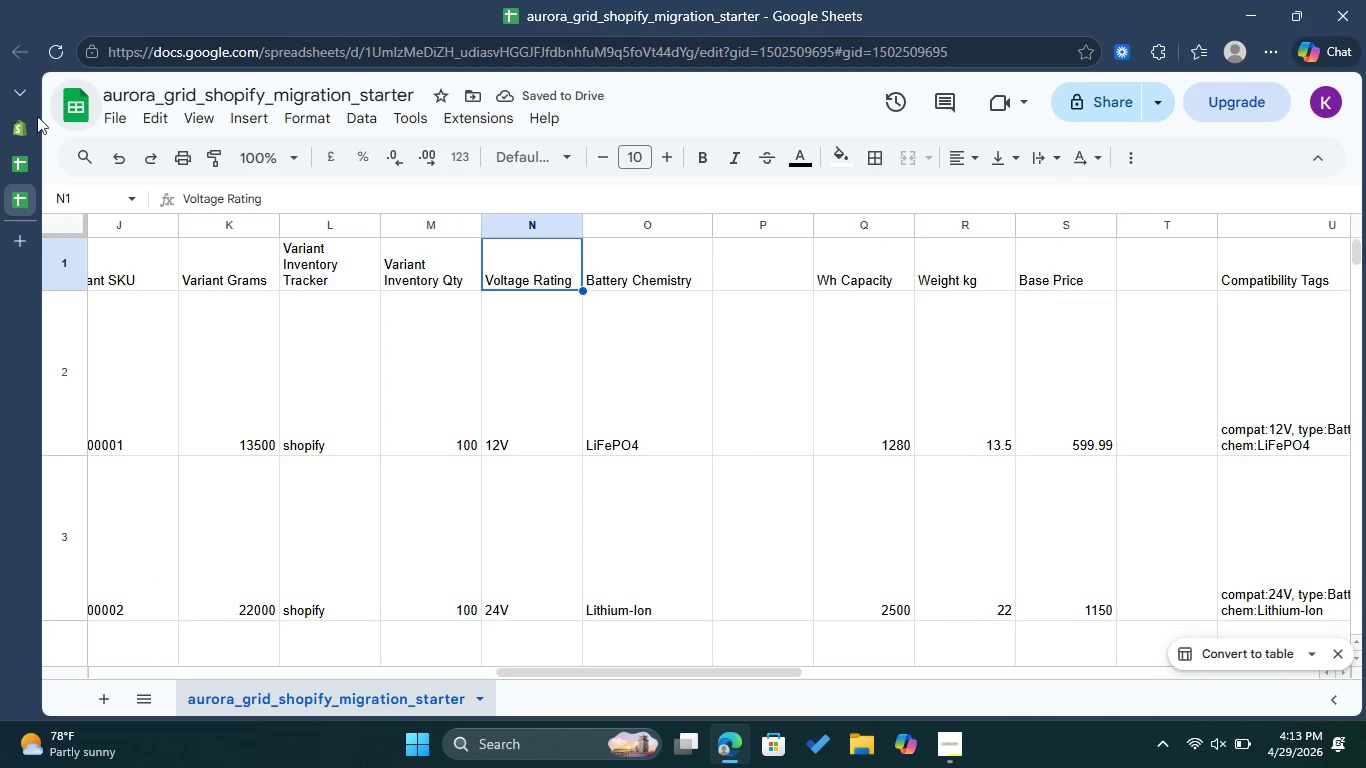 
left_click([24, 163])
 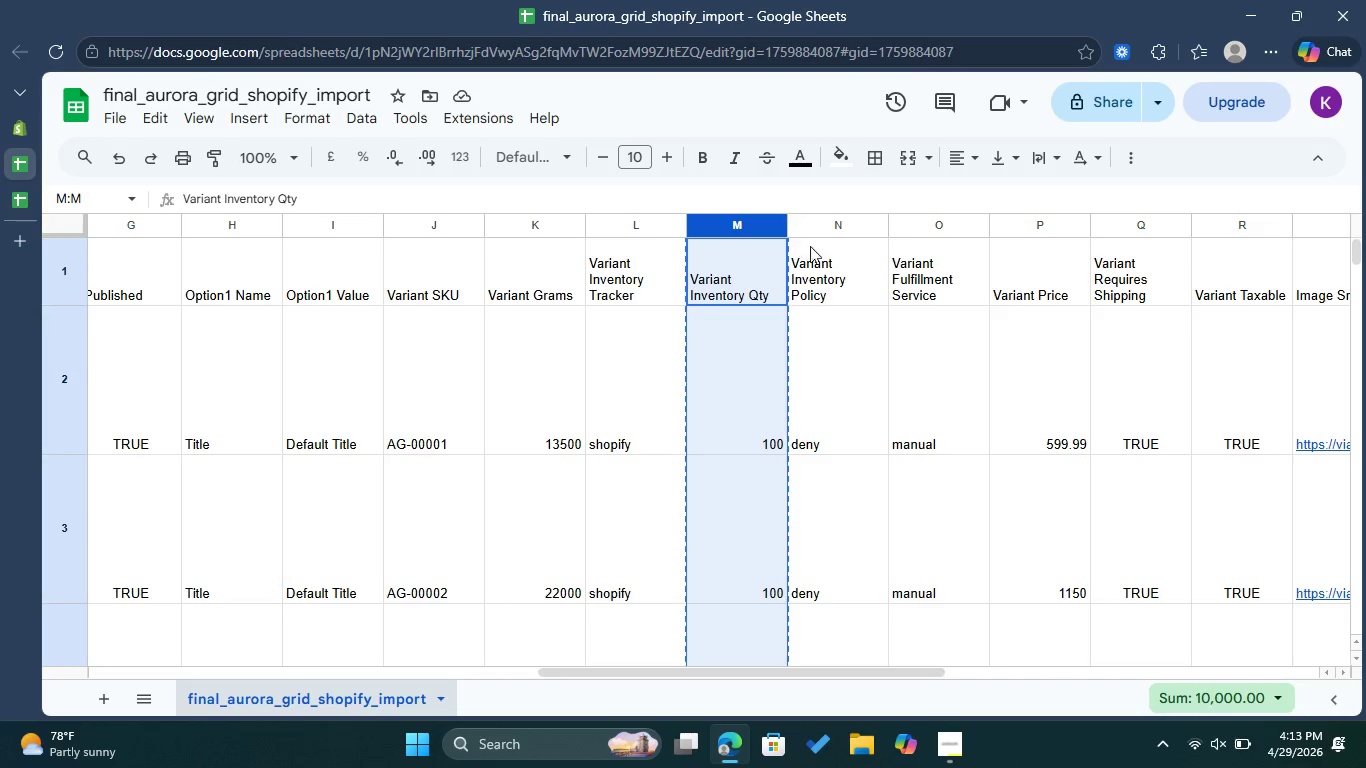 
left_click([814, 249])
 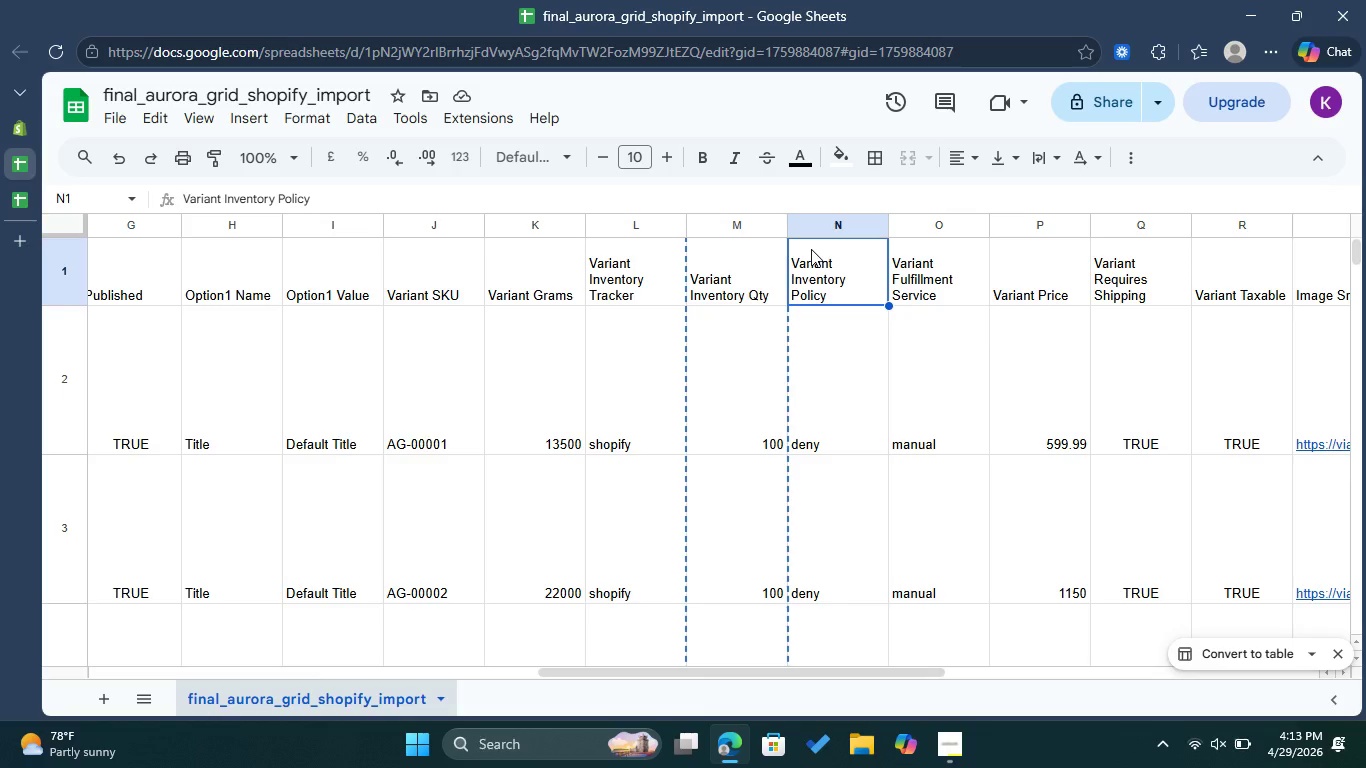 
hold_key(key=ControlLeft, duration=0.45)
 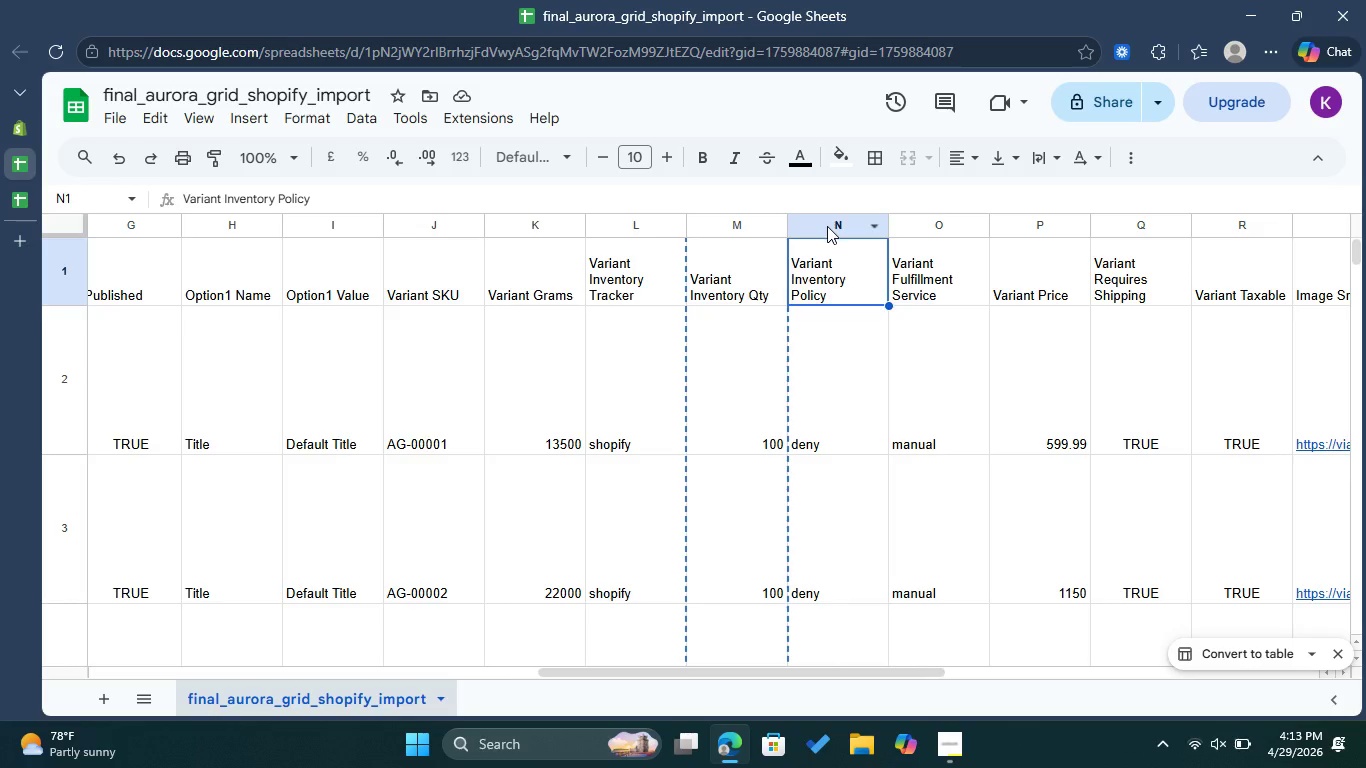 
left_click([827, 226])
 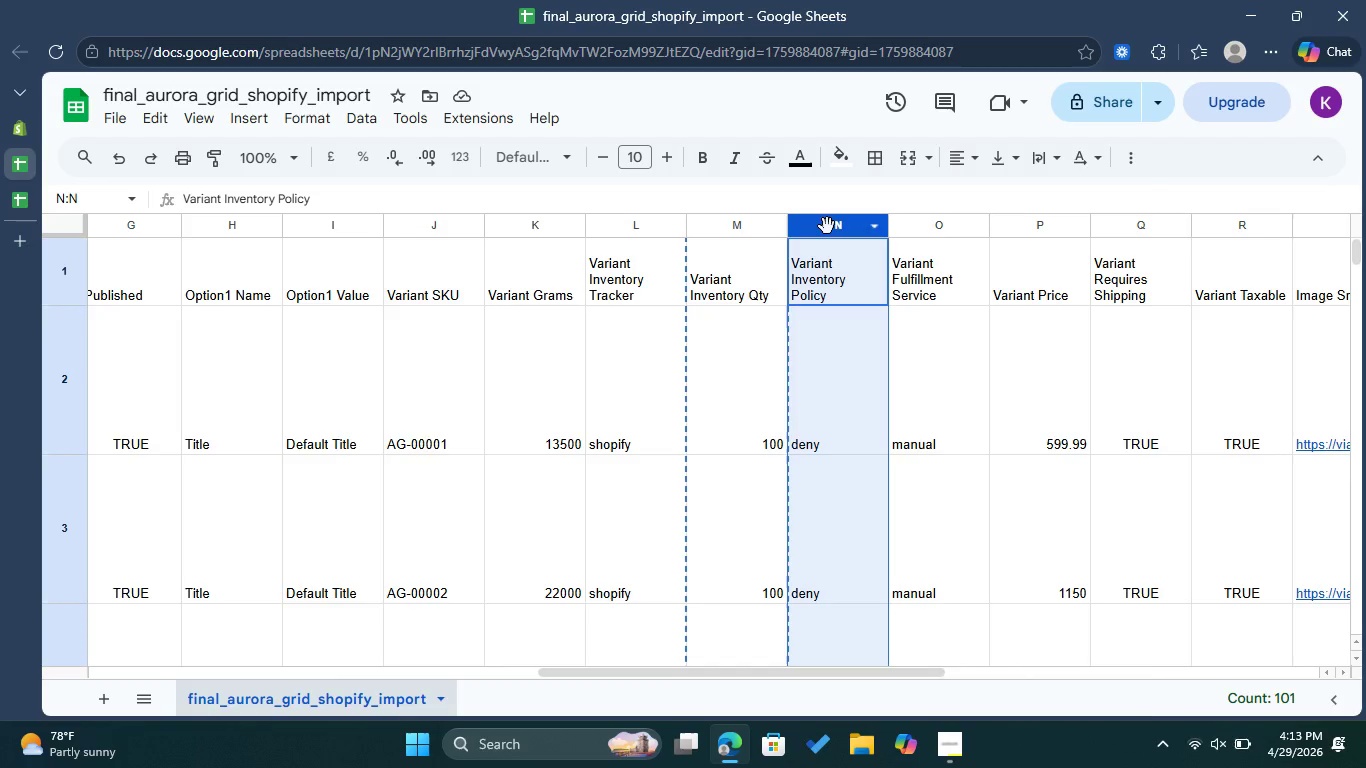 
right_click([827, 226])
 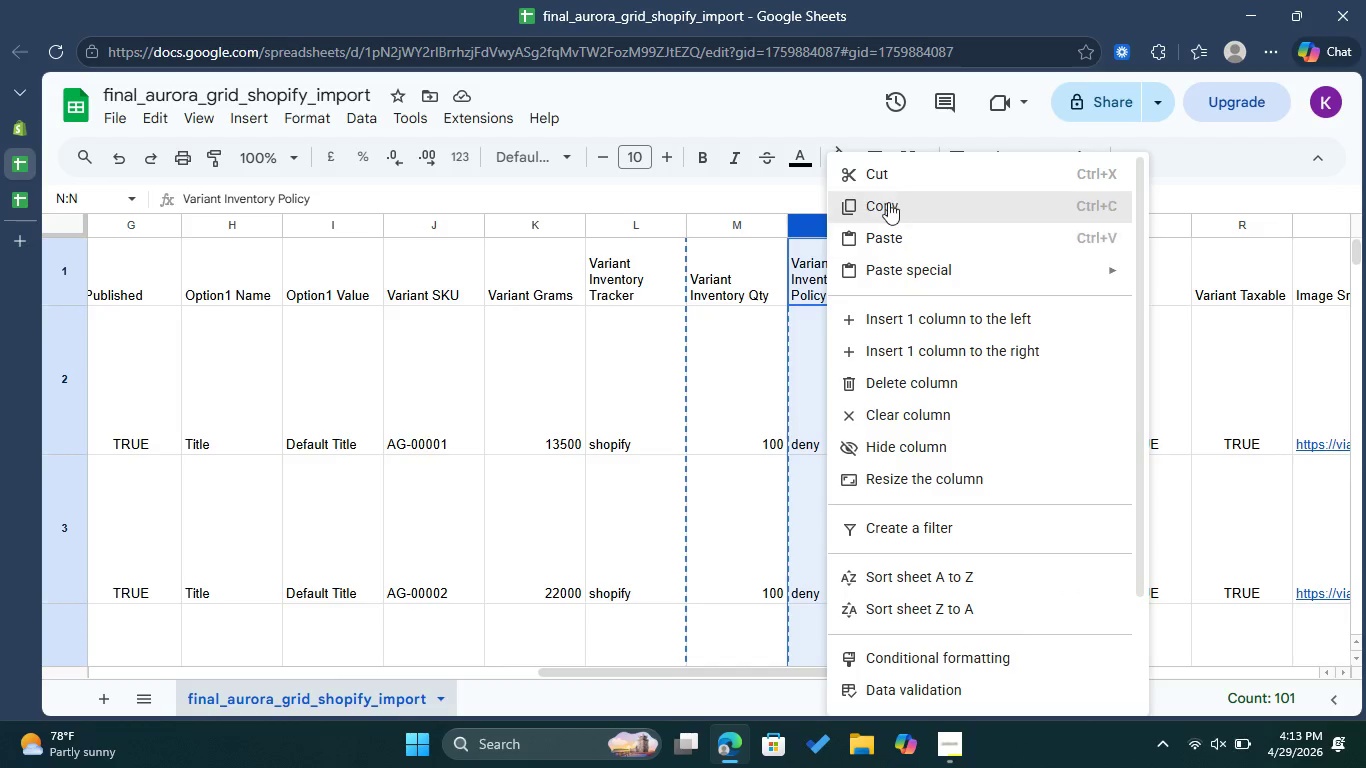 
left_click([888, 202])
 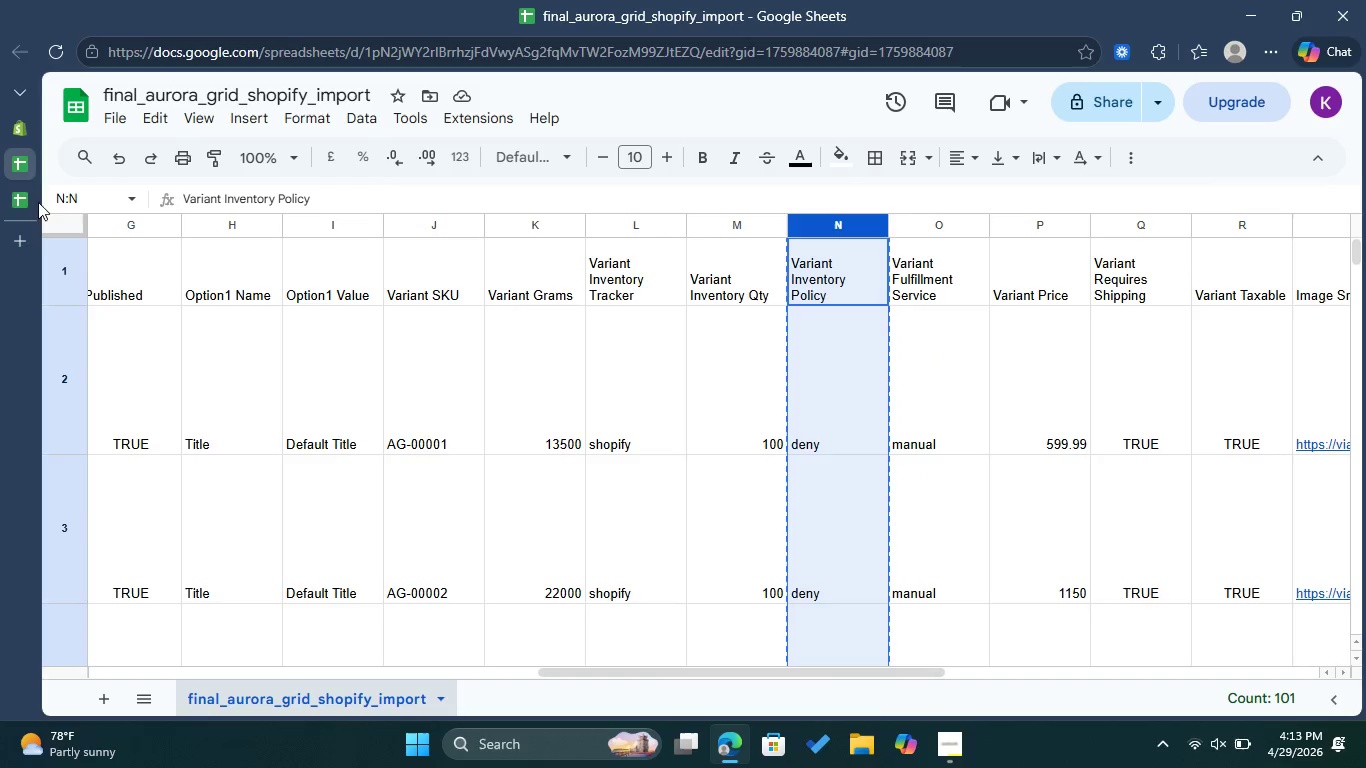 
left_click([35, 204])
 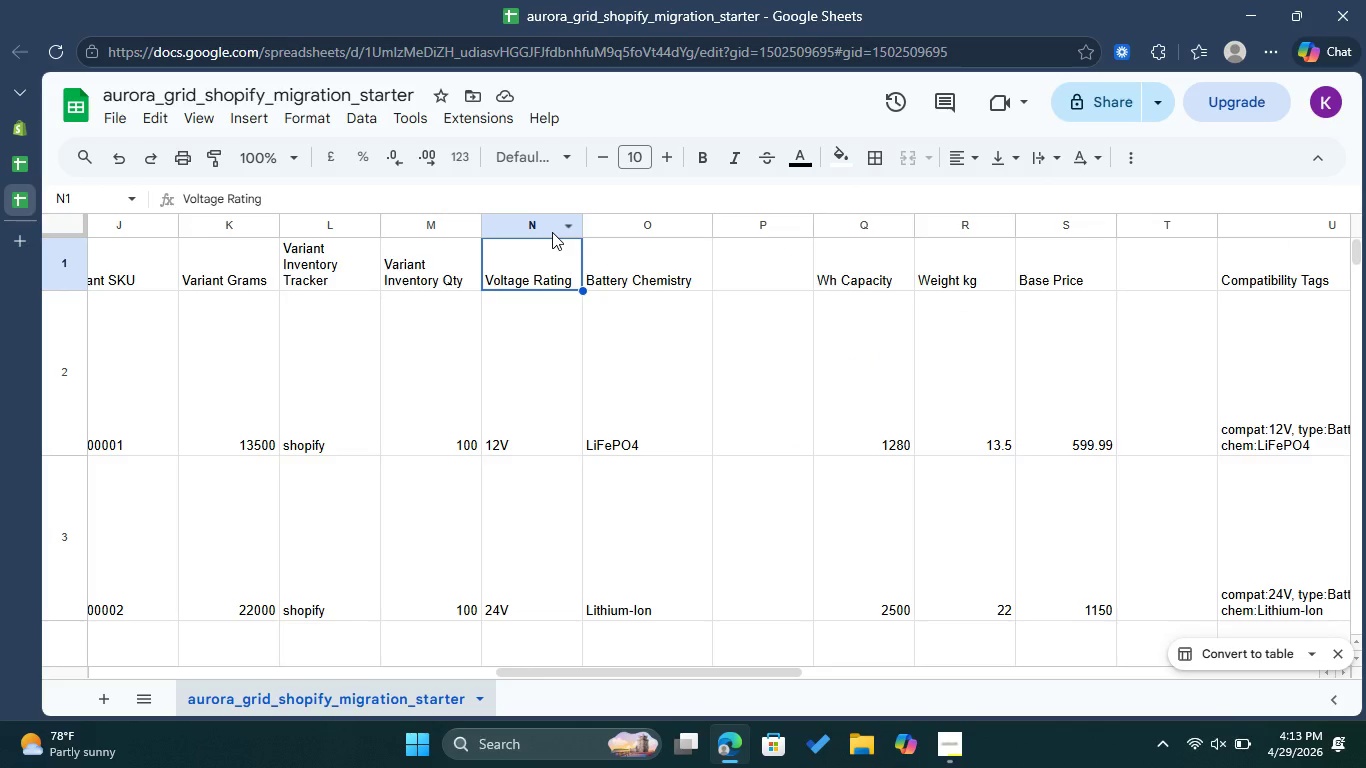 
right_click([535, 227])
 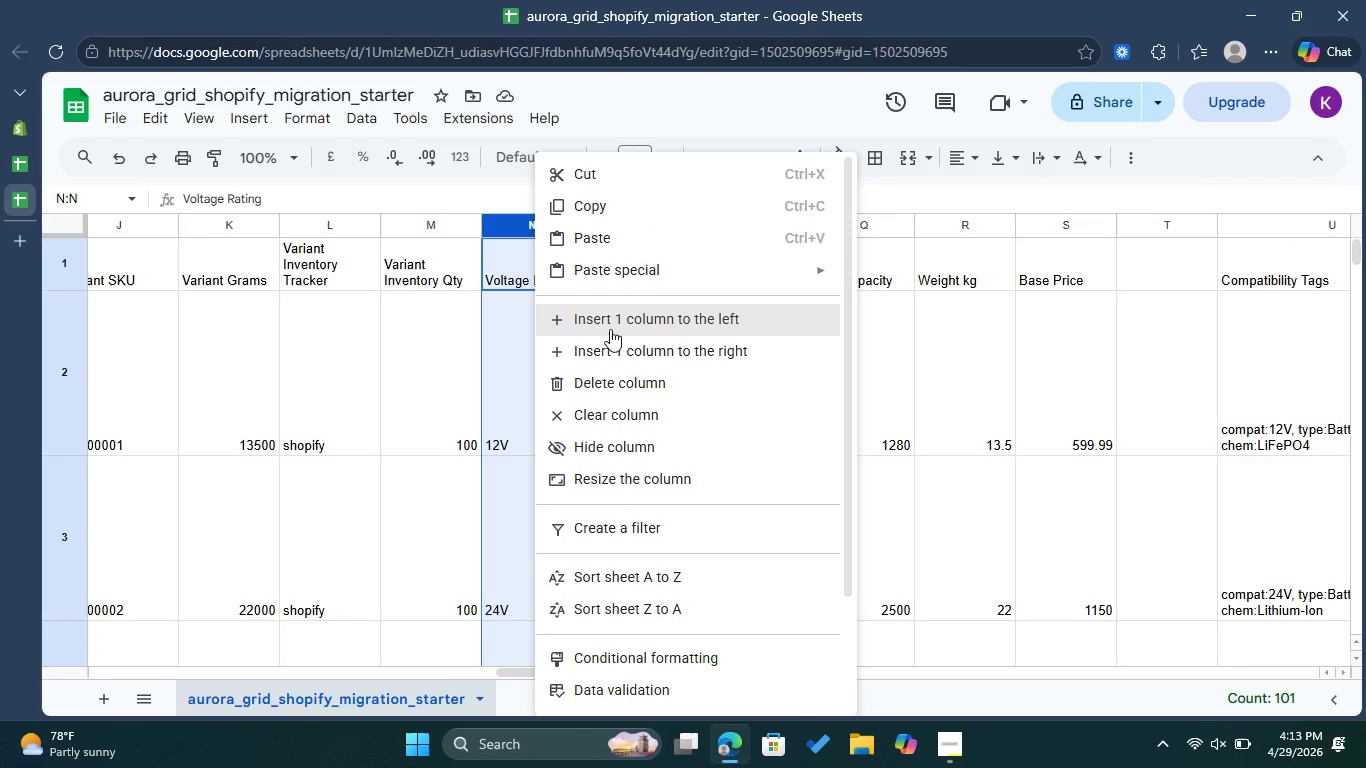 
left_click([614, 323])
 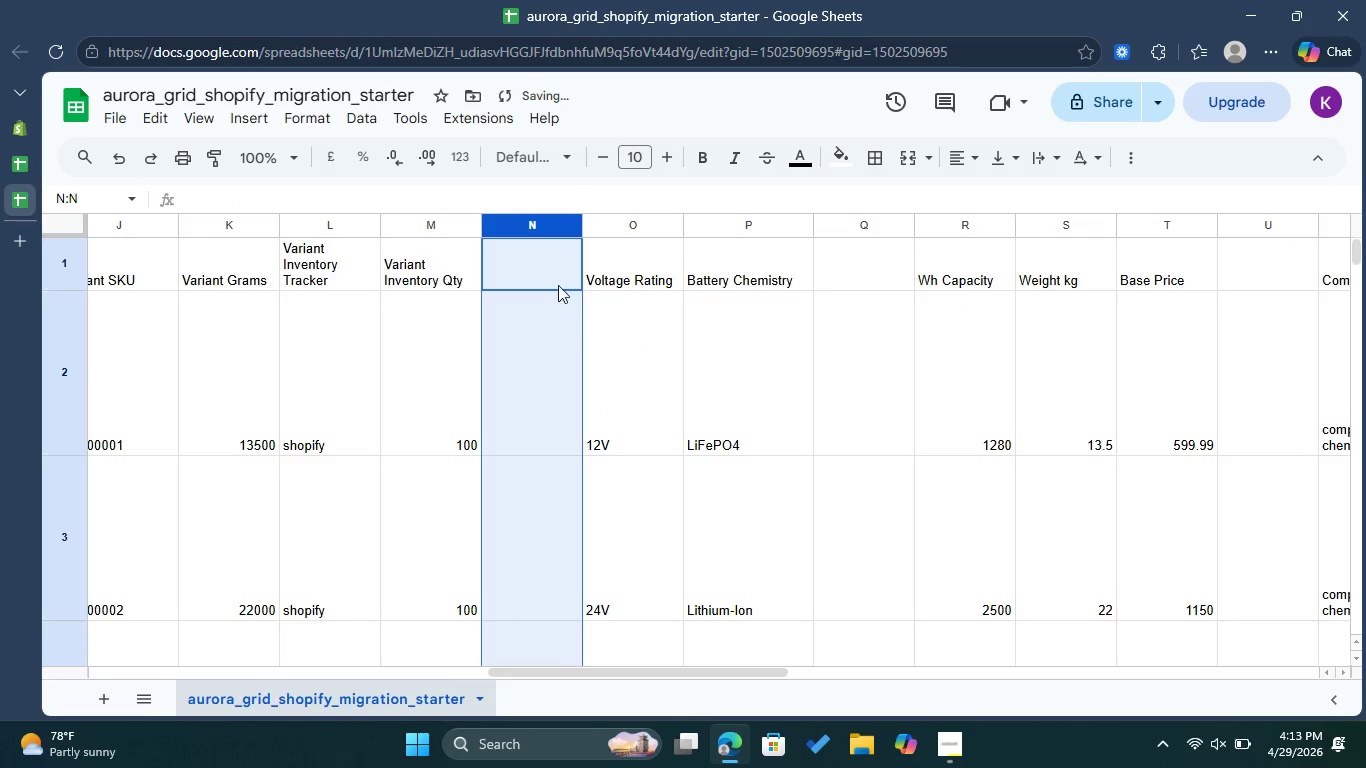 
key(Control+V)
 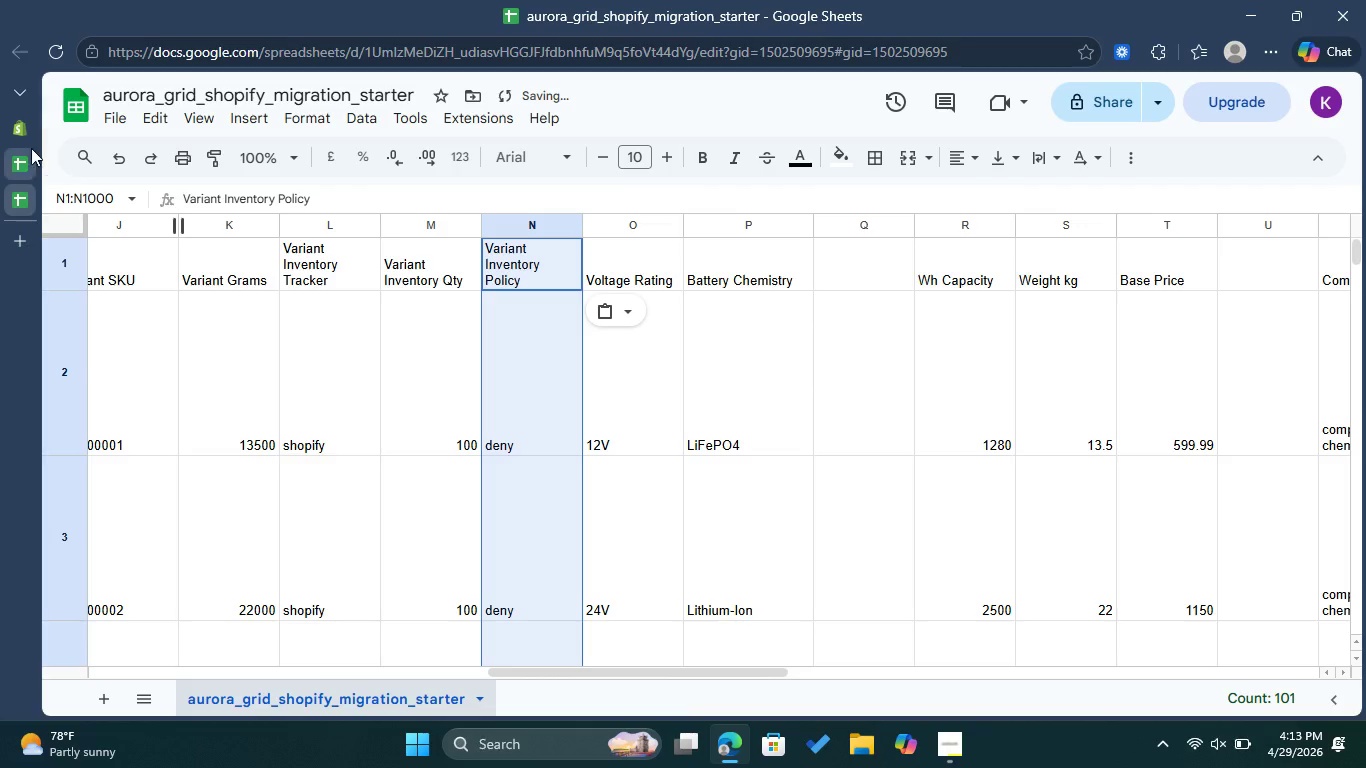 
left_click([17, 148])
 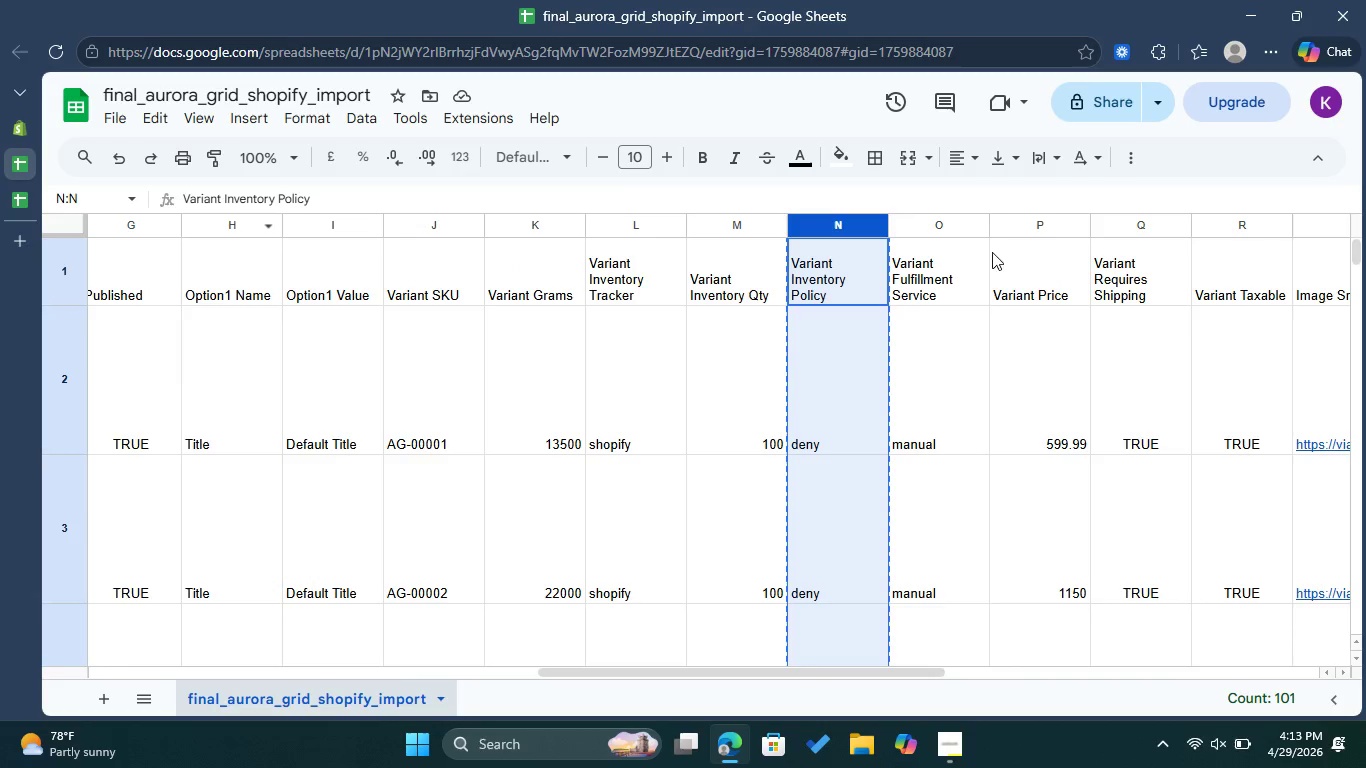 
left_click([947, 251])
 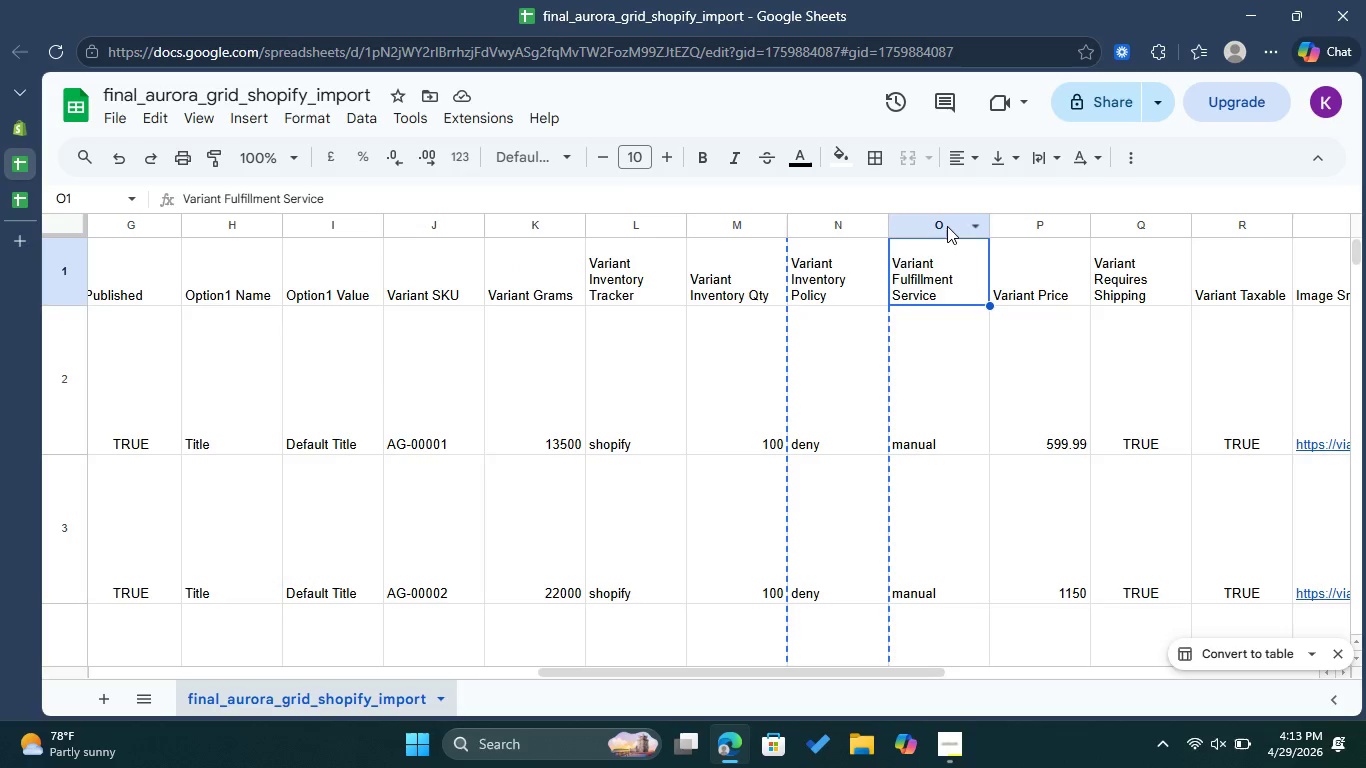 
left_click([947, 226])
 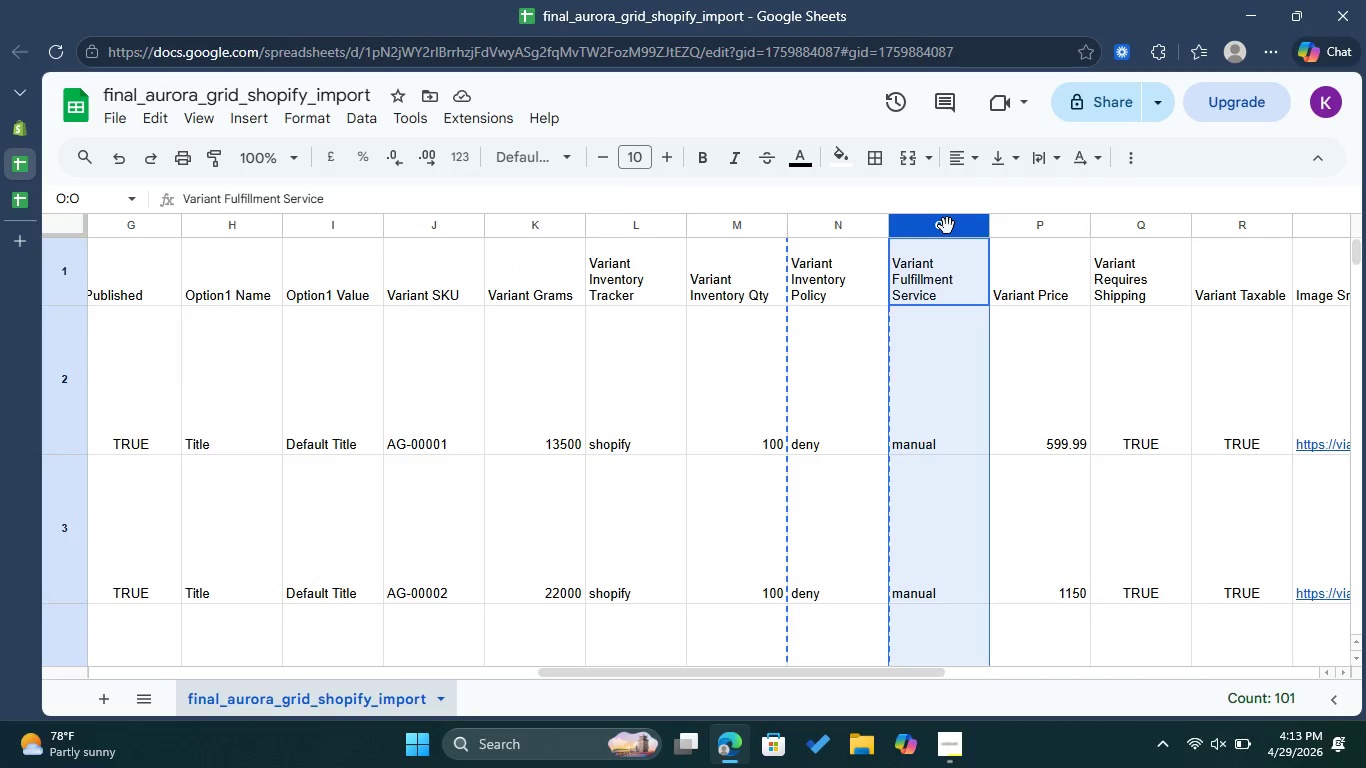 
right_click([947, 226])
 